 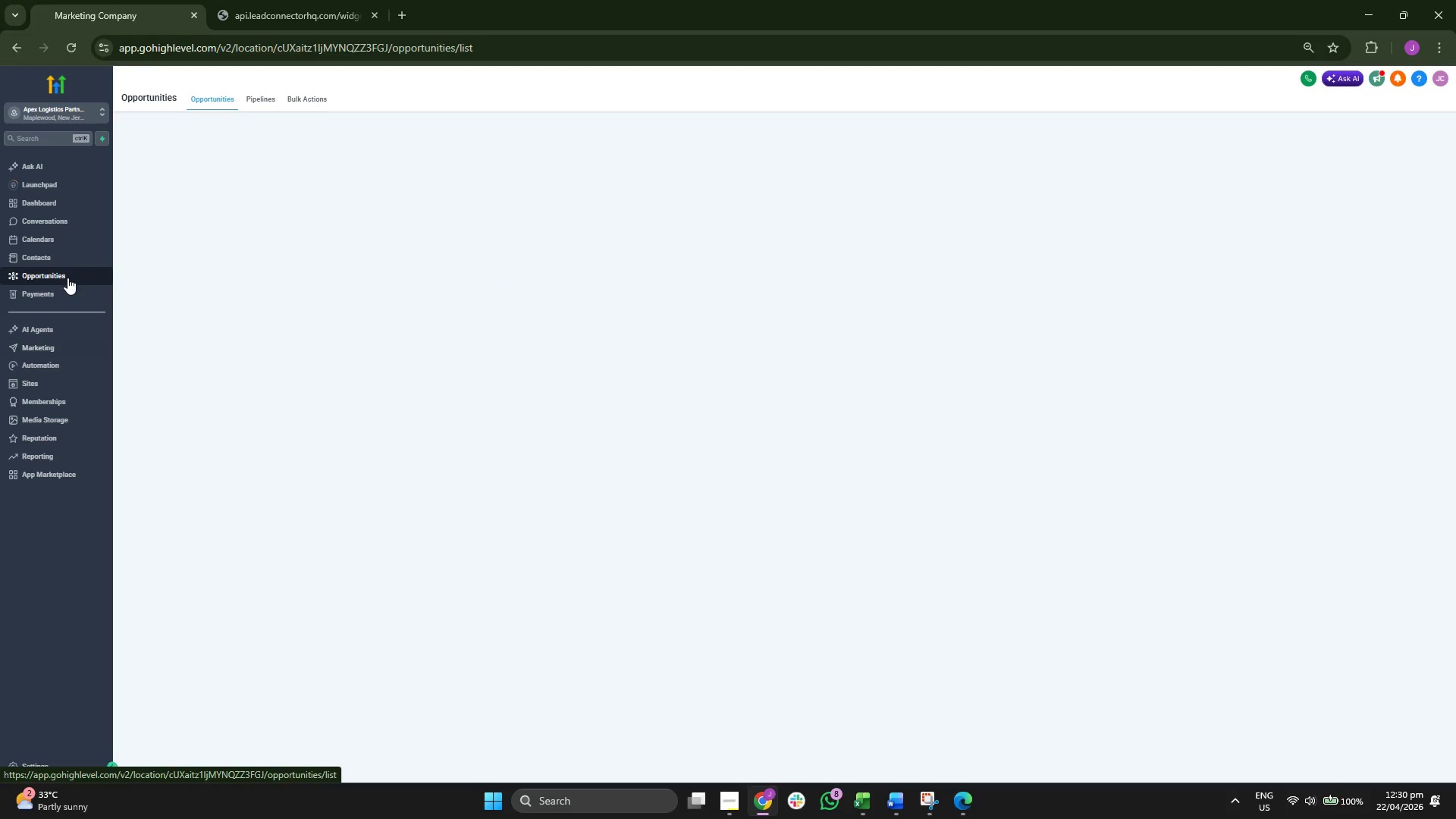 
left_click([61, 253])
 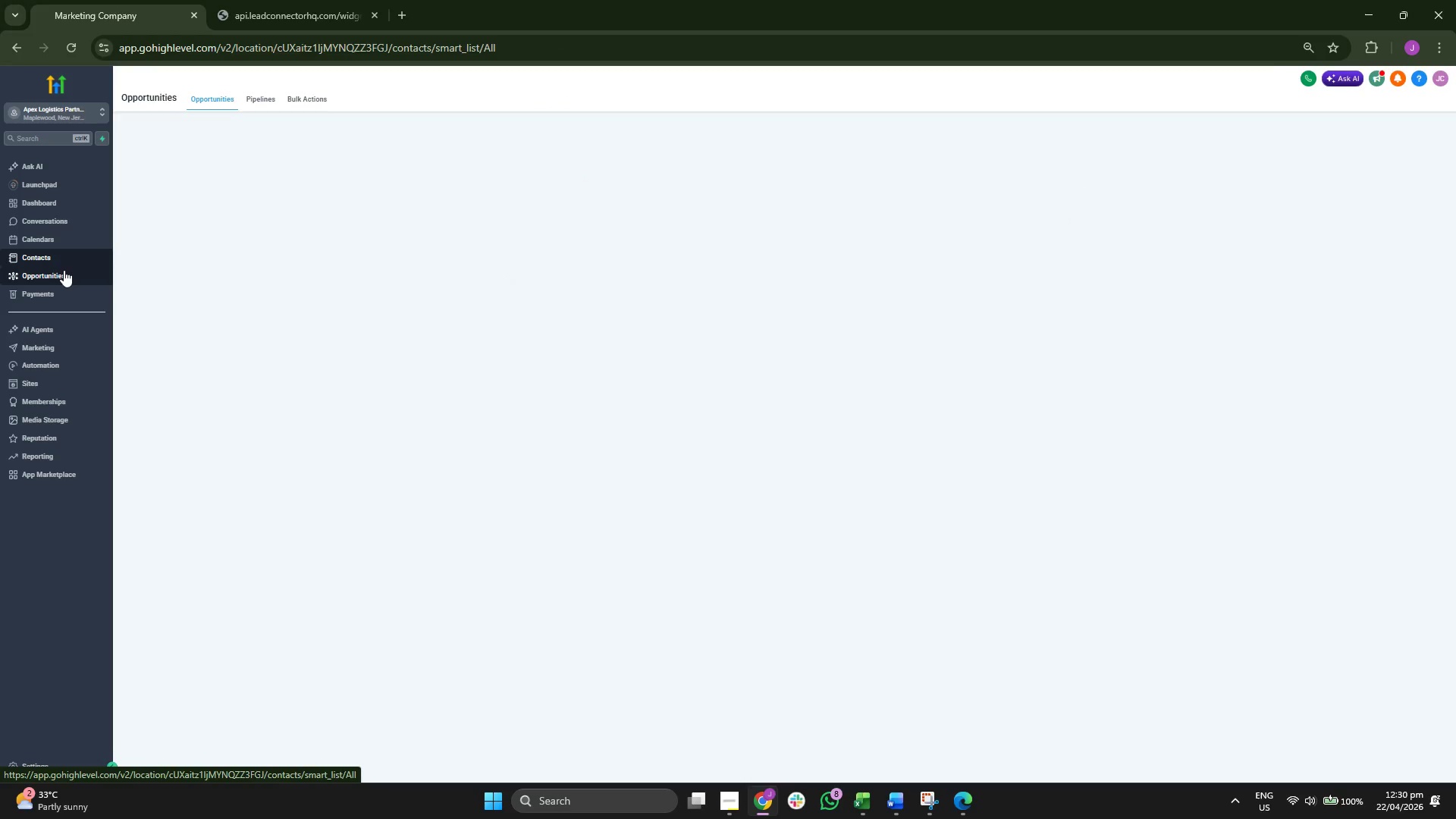 
left_click([65, 272])
 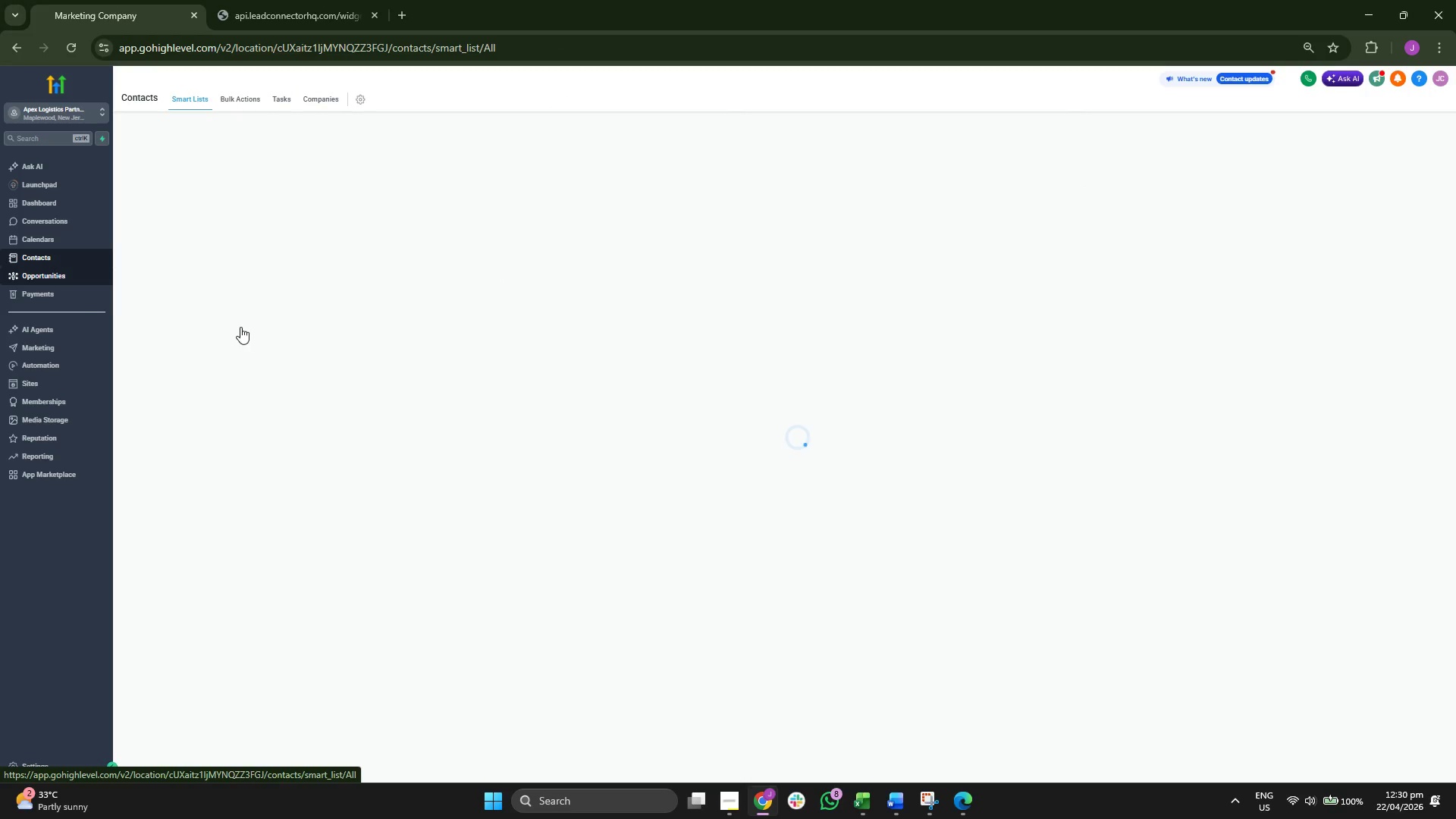 
left_click([76, 275])
 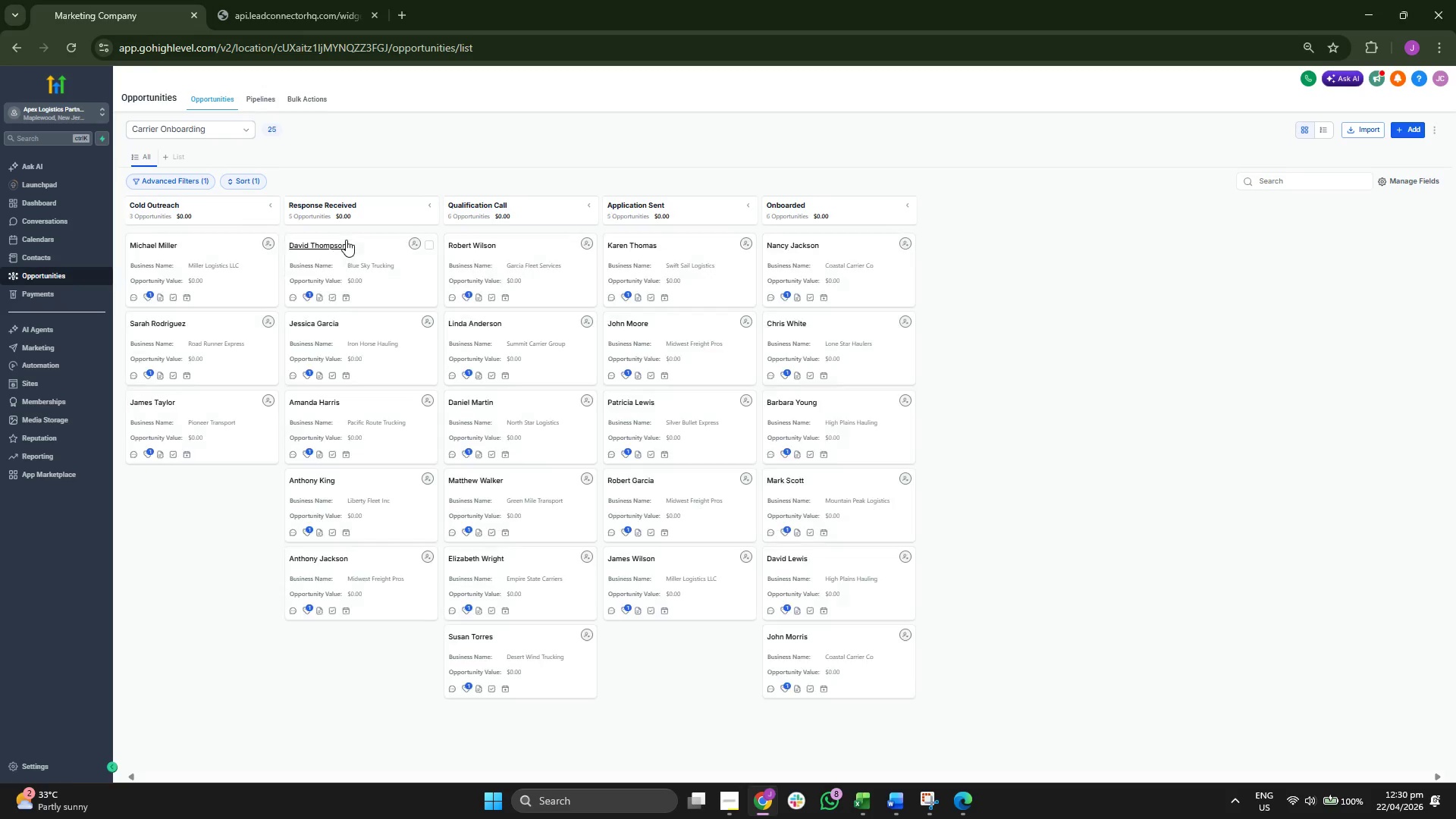 
left_click_drag(start_coordinate=[339, 435], to_coordinate=[182, 465])
 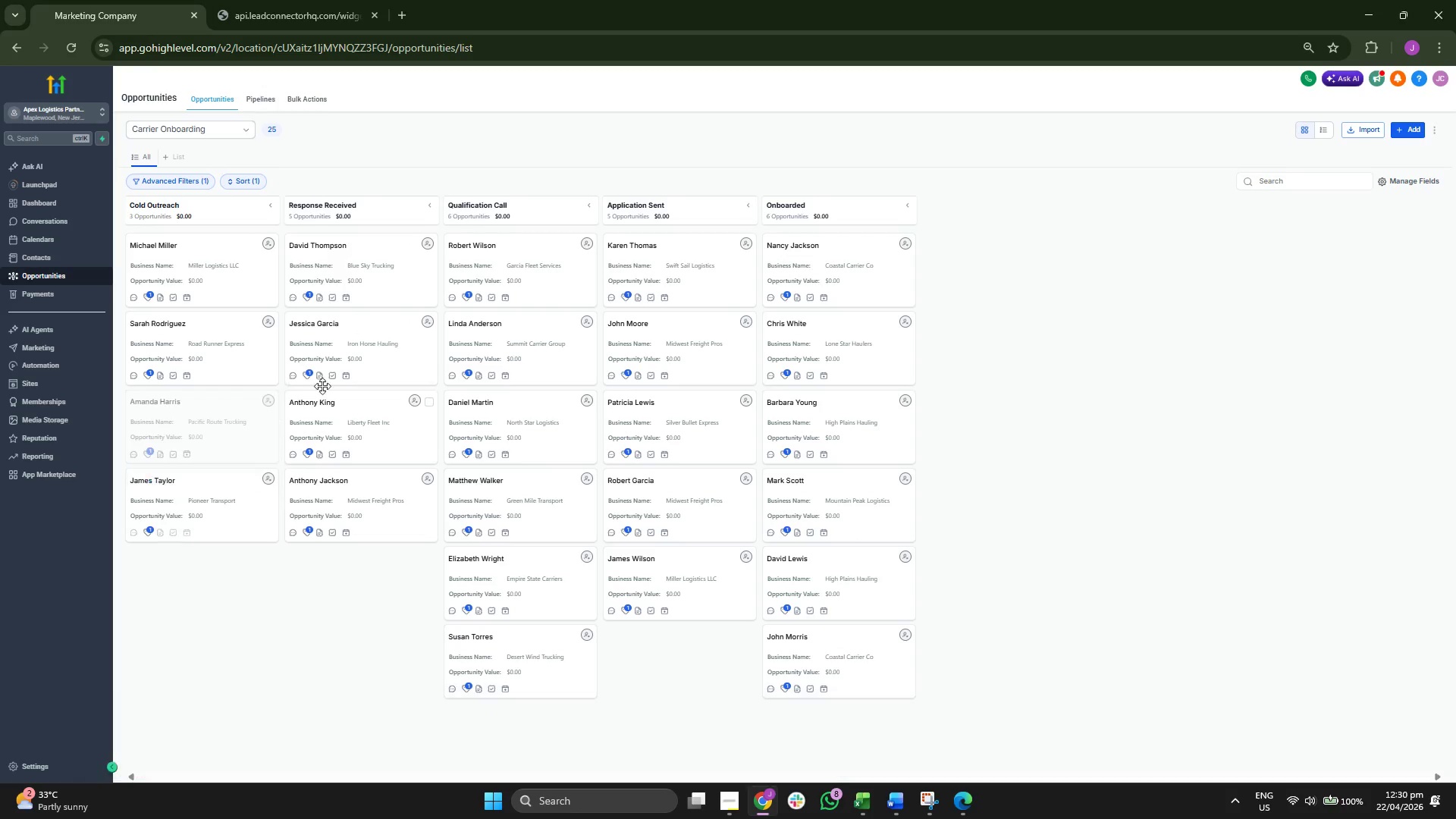 
left_click_drag(start_coordinate=[340, 353], to_coordinate=[206, 527])
 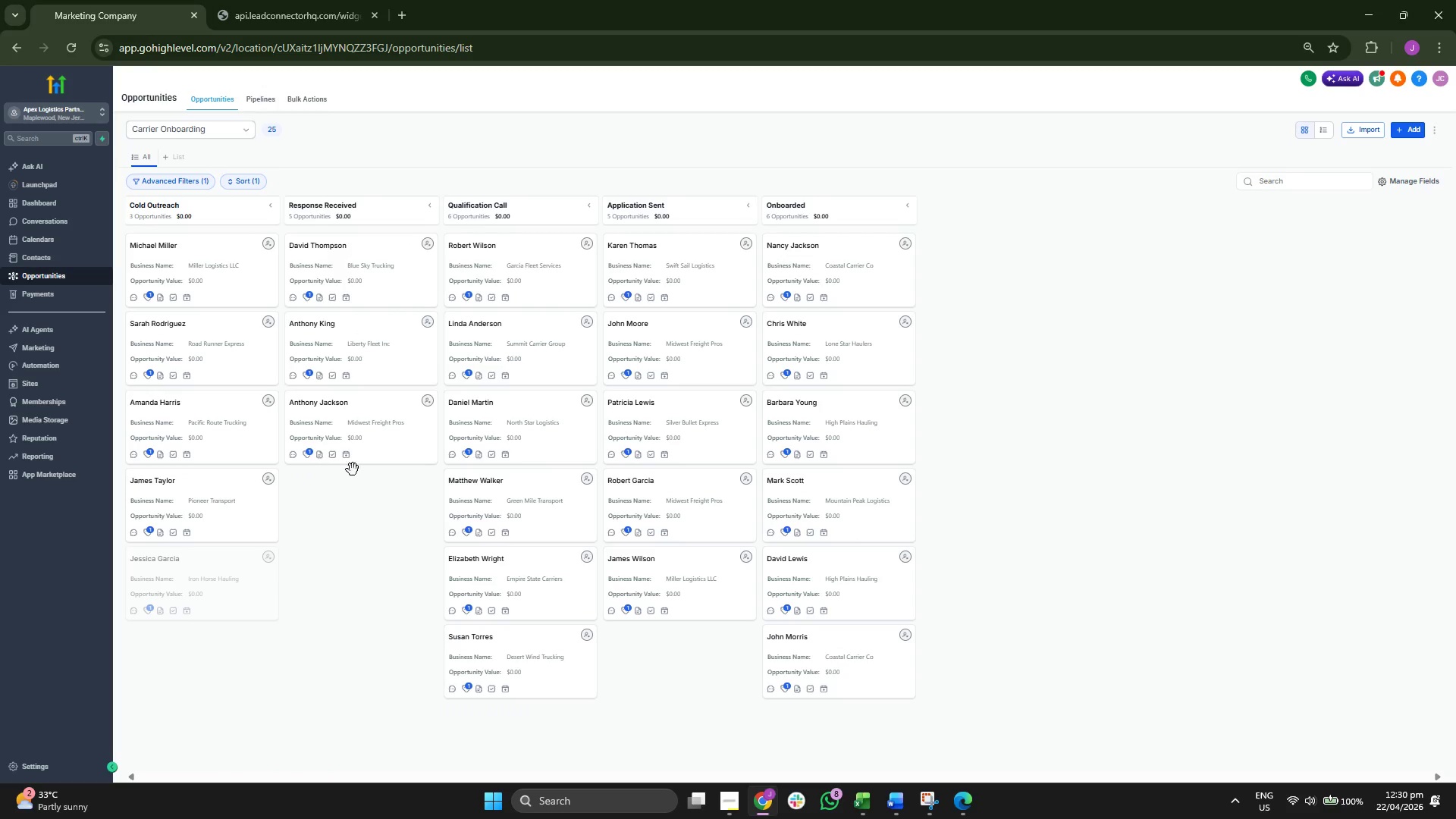 
left_click_drag(start_coordinate=[370, 440], to_coordinate=[219, 610])
 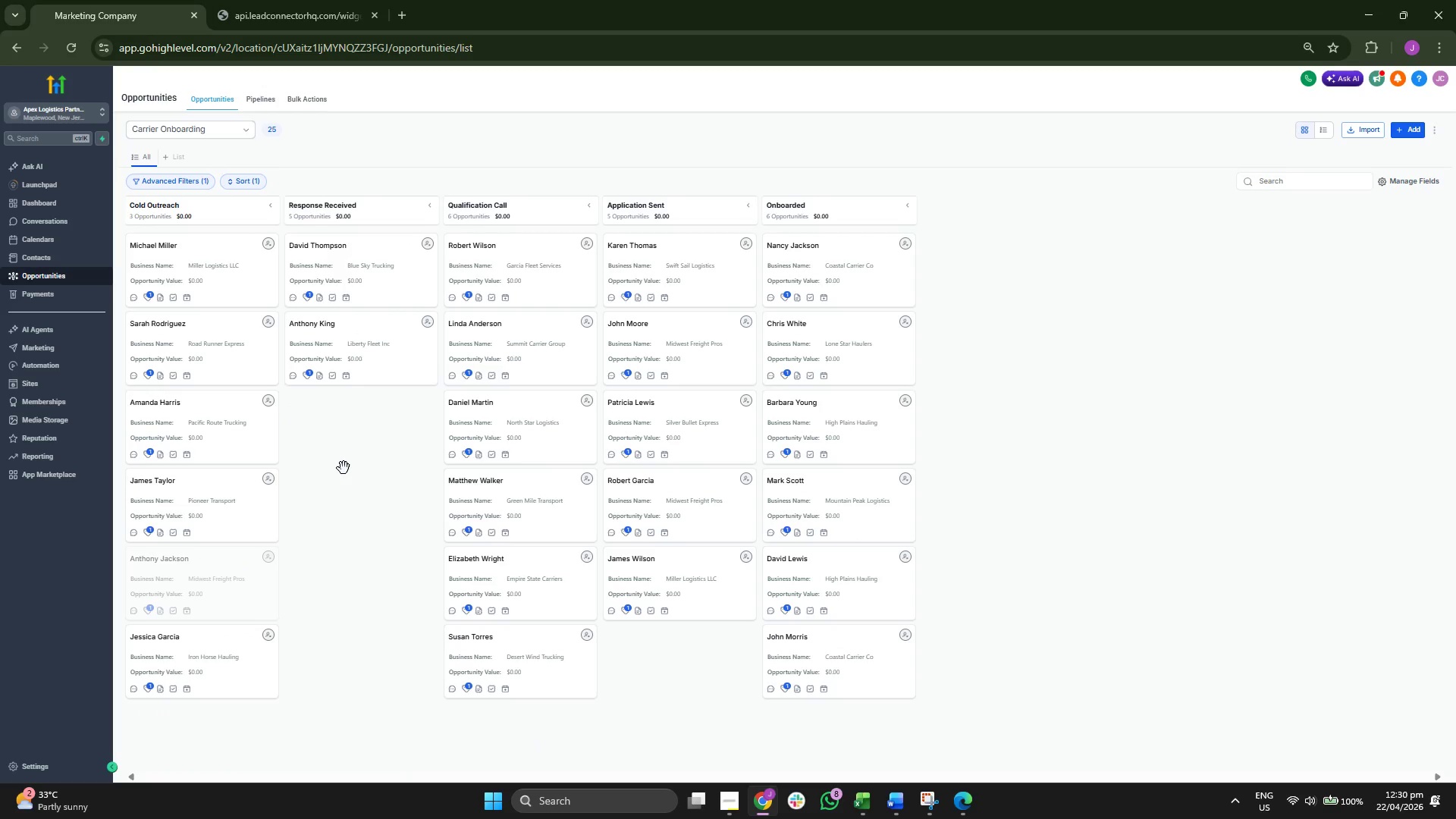 
scroll: coordinate [344, 468], scroll_direction: down, amount: 2.0
 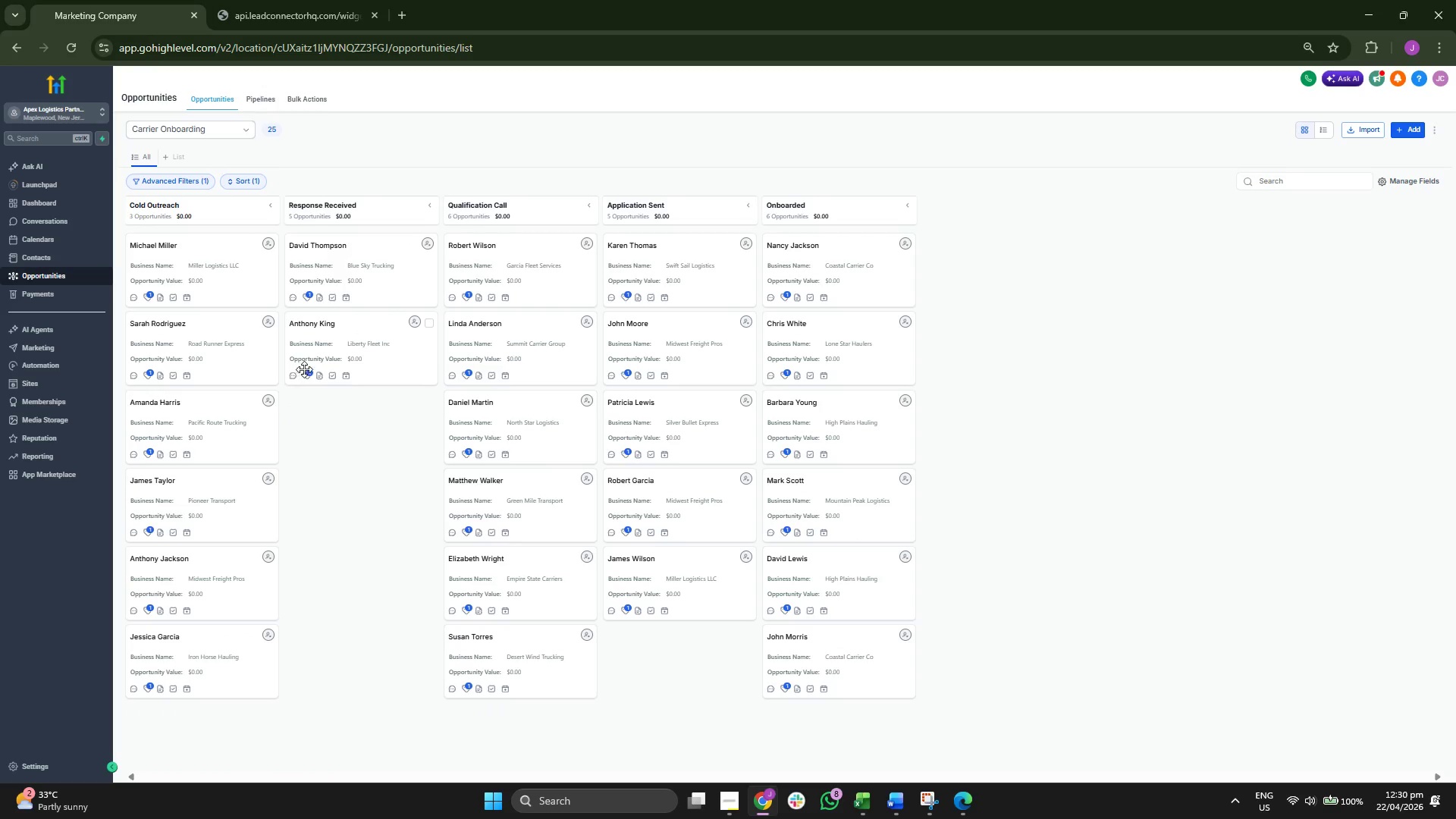 
left_click_drag(start_coordinate=[349, 359], to_coordinate=[199, 693])
 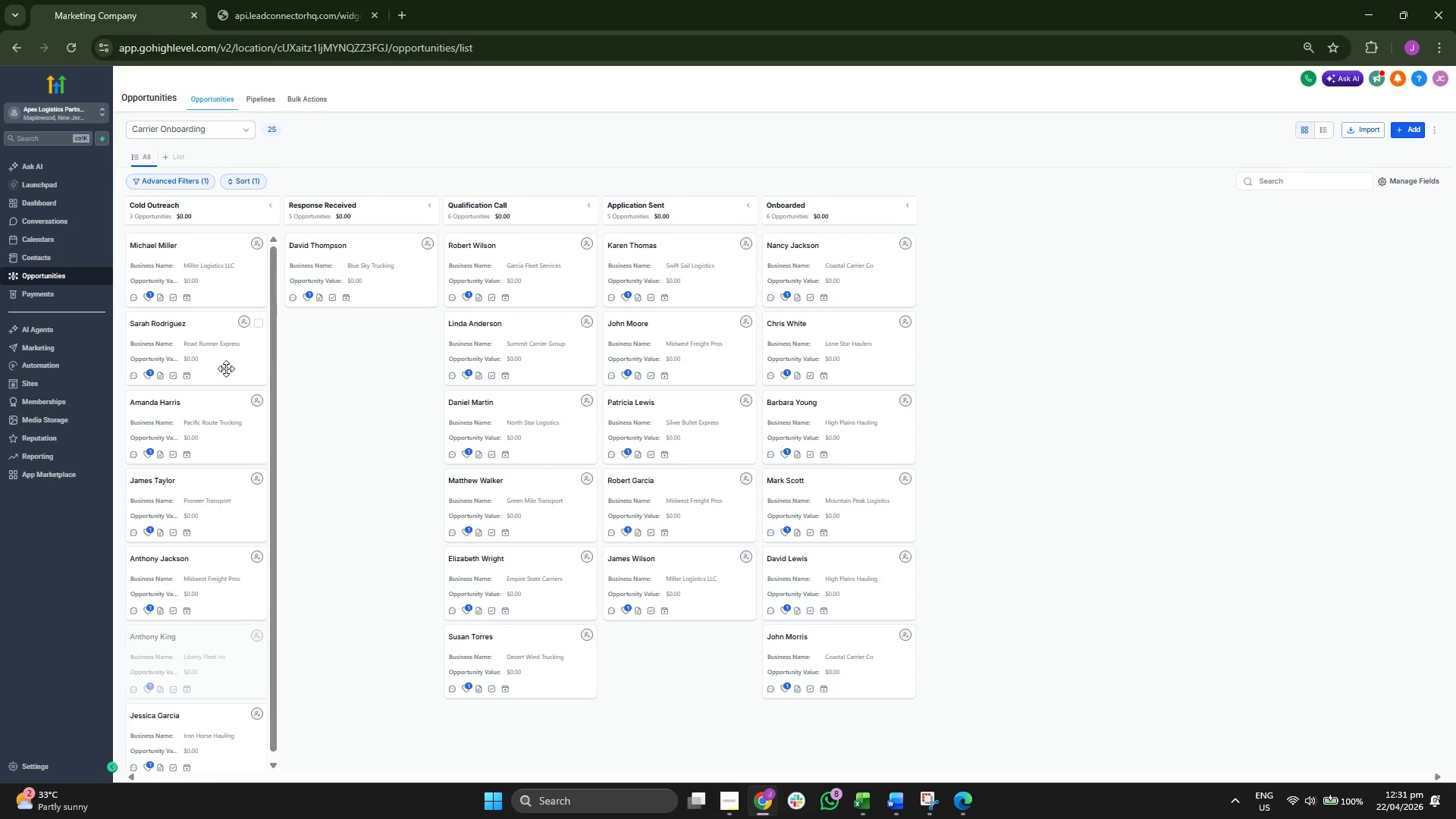 
scroll: coordinate [308, 364], scroll_direction: down, amount: 3.0
 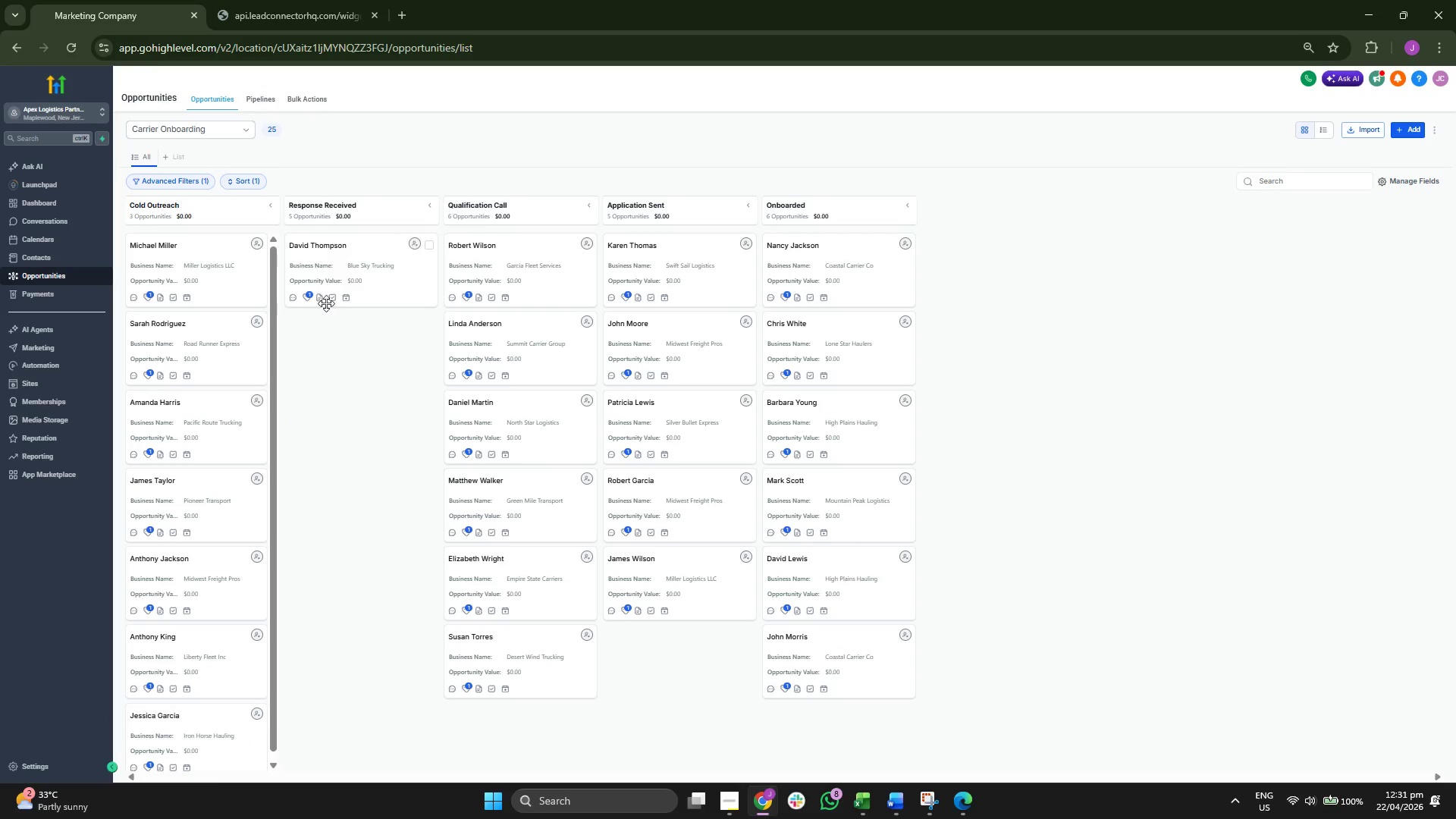 
left_click_drag(start_coordinate=[334, 286], to_coordinate=[177, 704])
 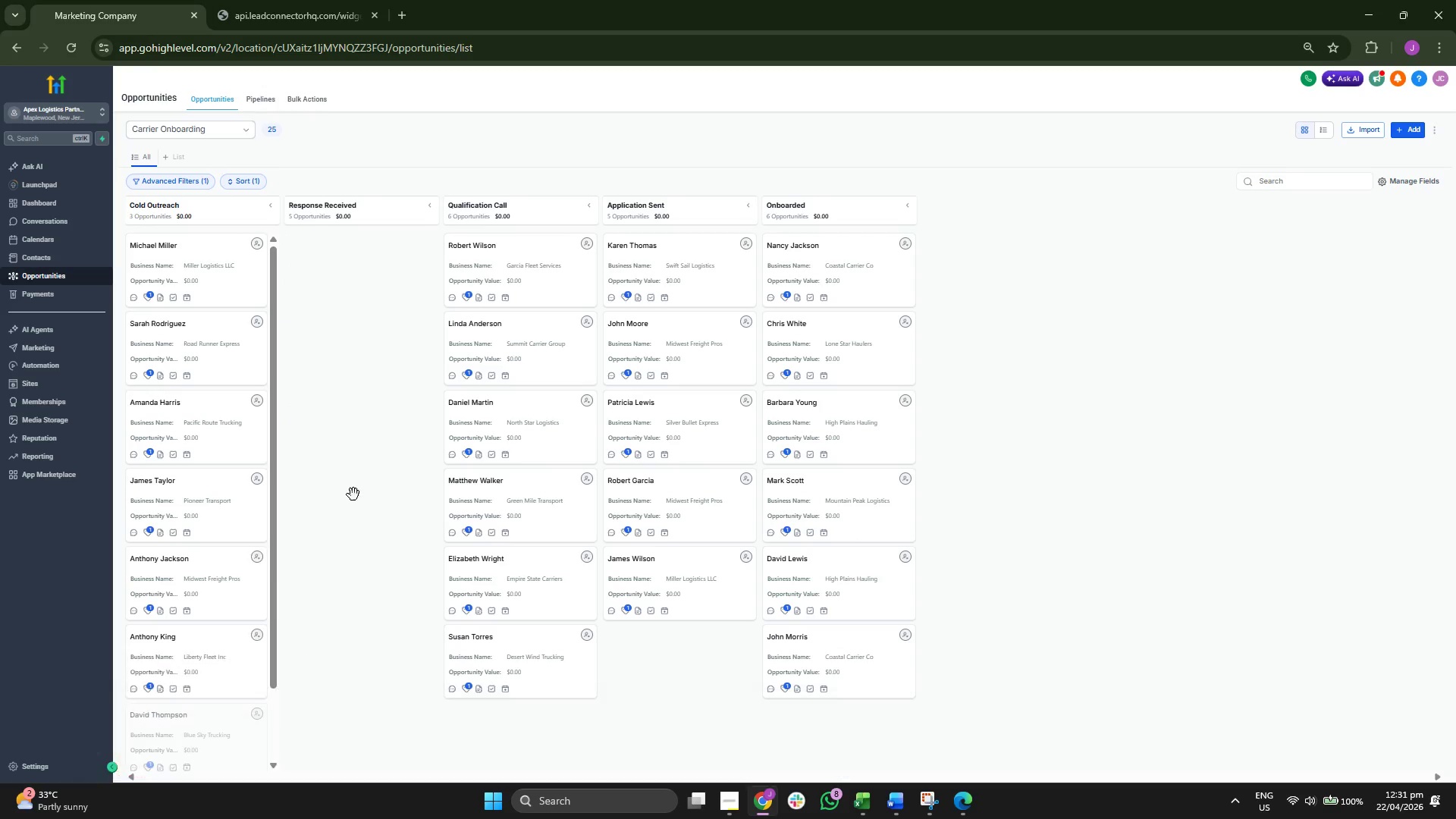 
scroll: coordinate [210, 524], scroll_direction: down, amount: 13.0
 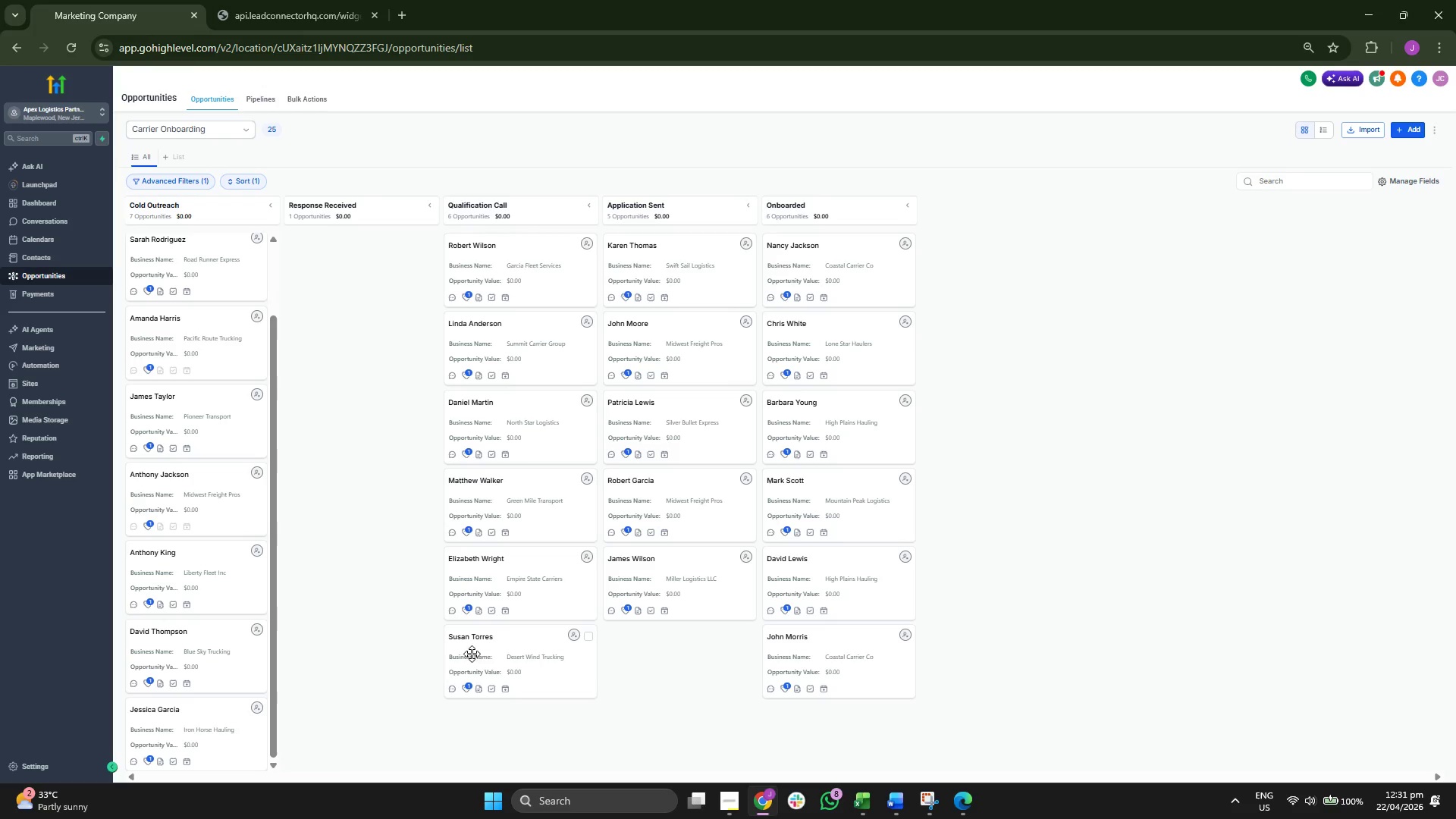 
left_click_drag(start_coordinate=[485, 653], to_coordinate=[205, 708])
 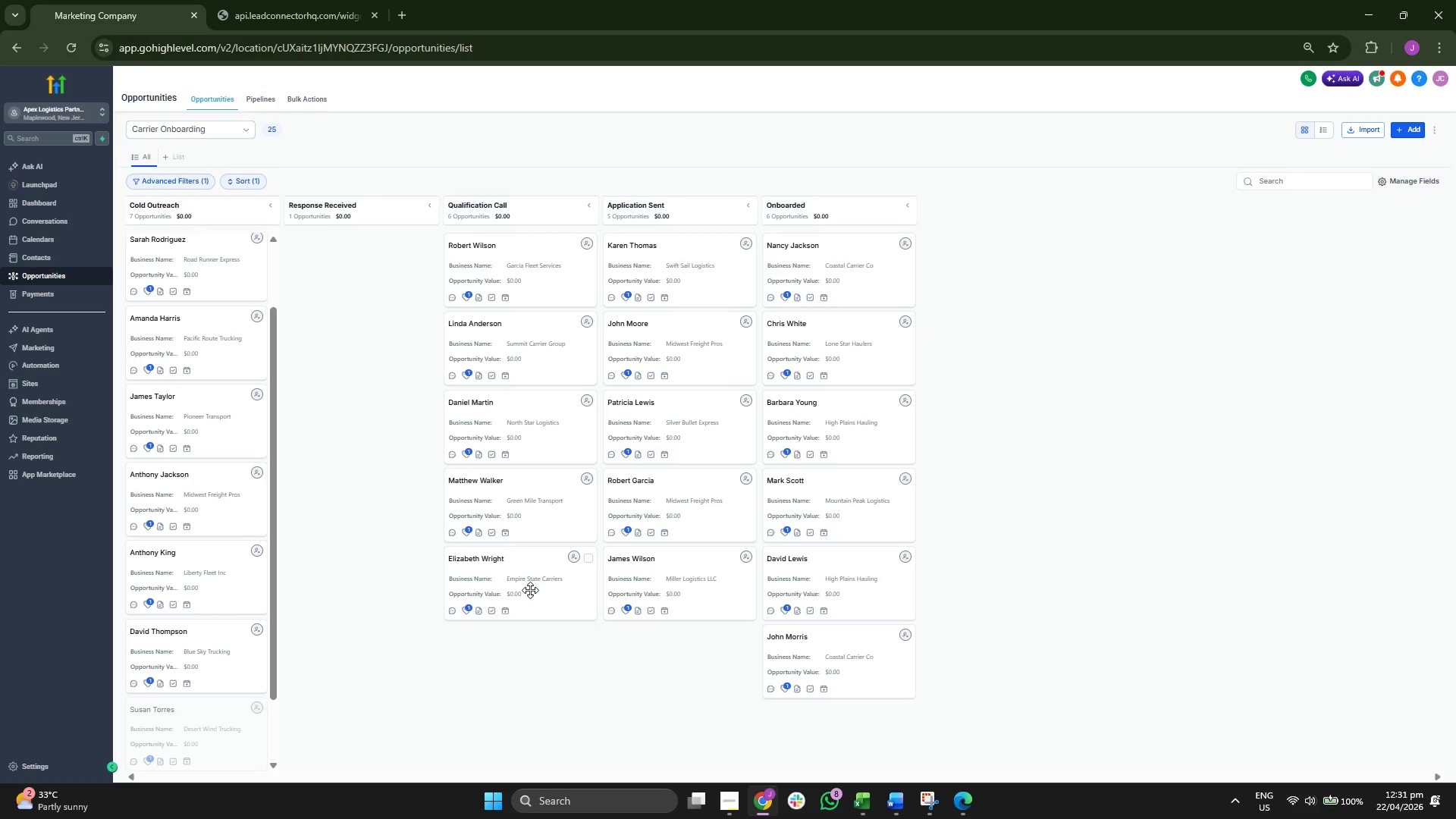 
left_click_drag(start_coordinate=[560, 592], to_coordinate=[178, 646])
 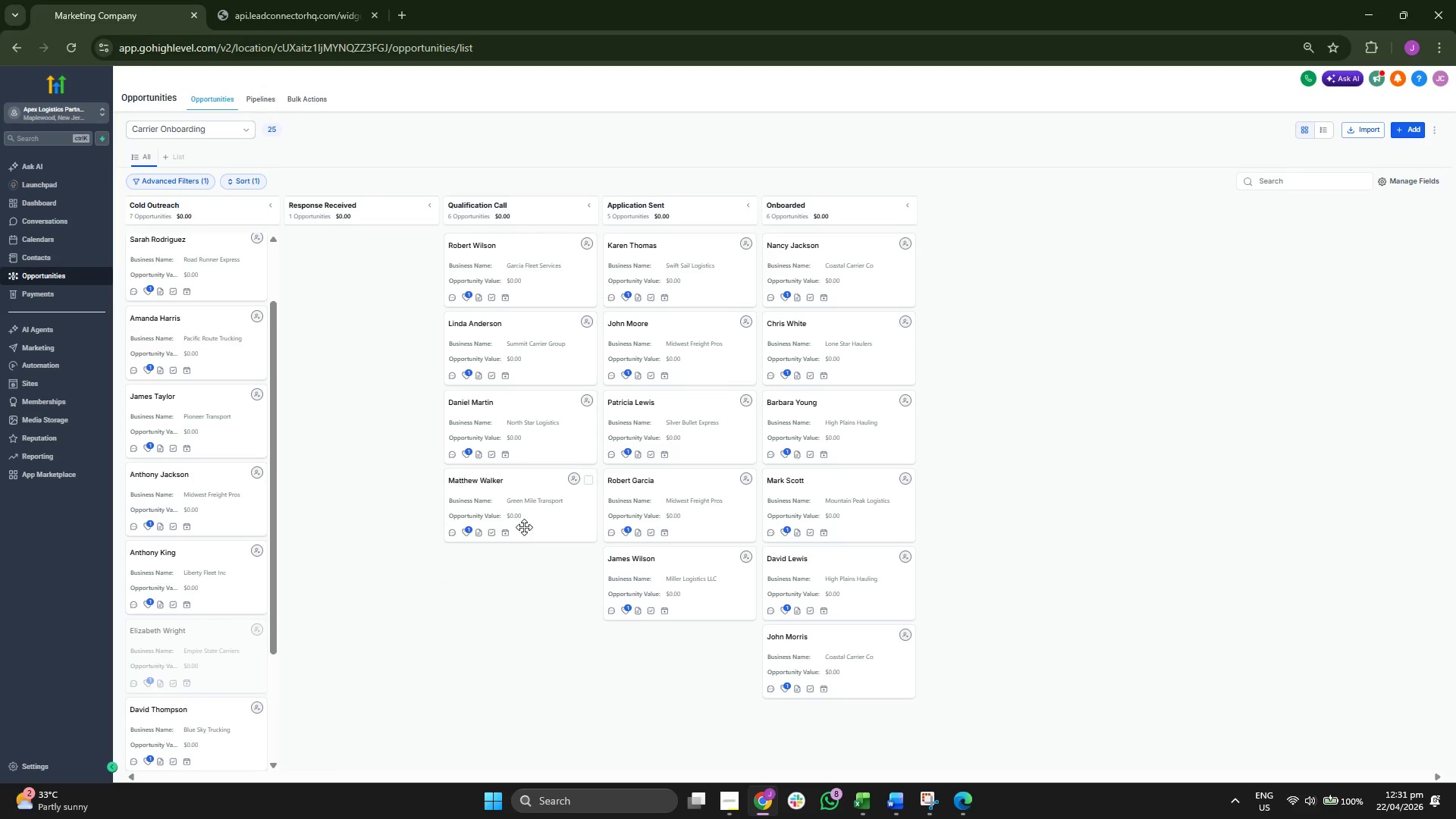 
left_click_drag(start_coordinate=[530, 510], to_coordinate=[205, 541])
 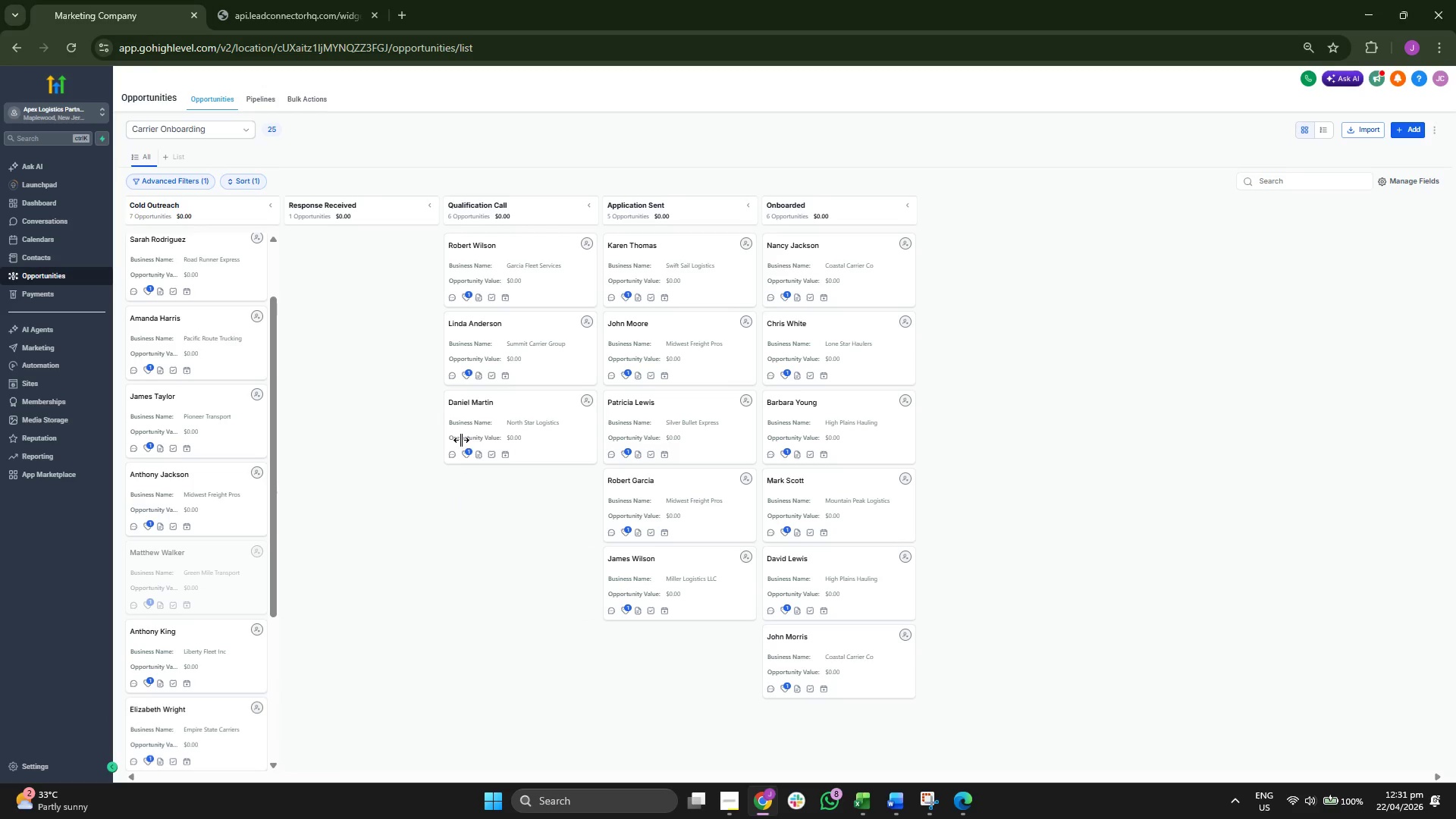 
left_click_drag(start_coordinate=[491, 439], to_coordinate=[199, 441])
 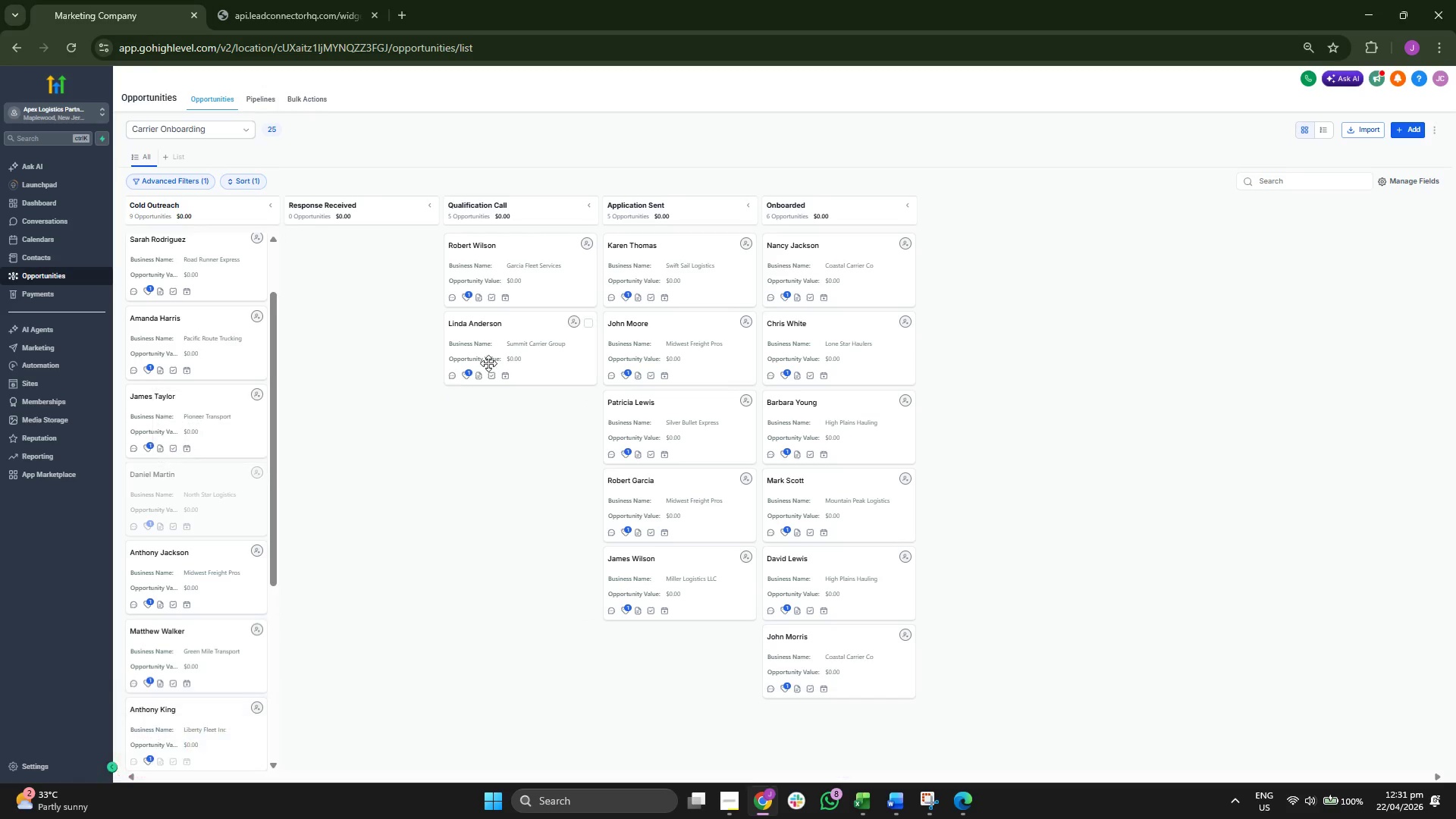 
left_click_drag(start_coordinate=[497, 359], to_coordinate=[204, 370])
 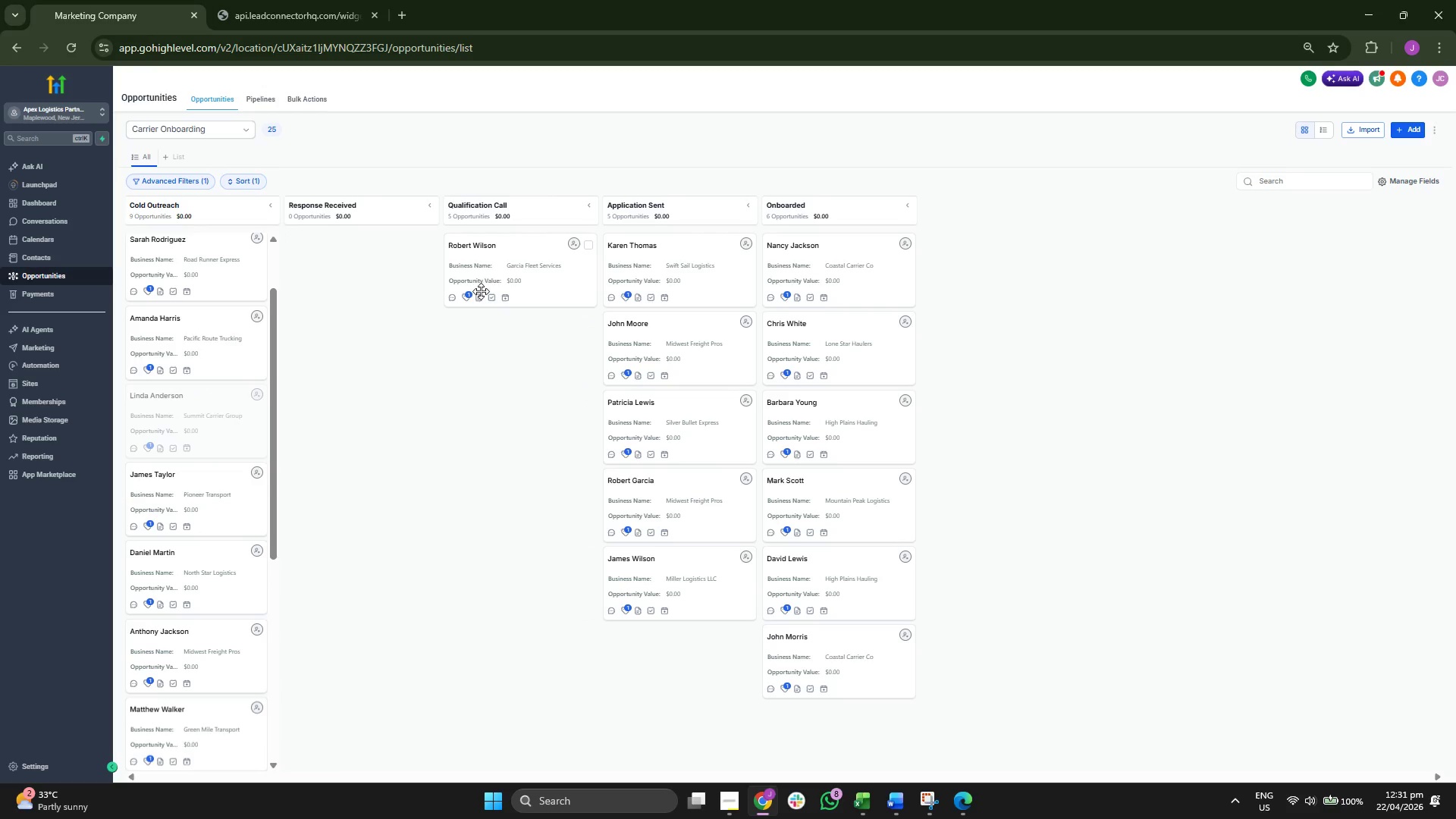 
left_click_drag(start_coordinate=[503, 277], to_coordinate=[201, 427])
 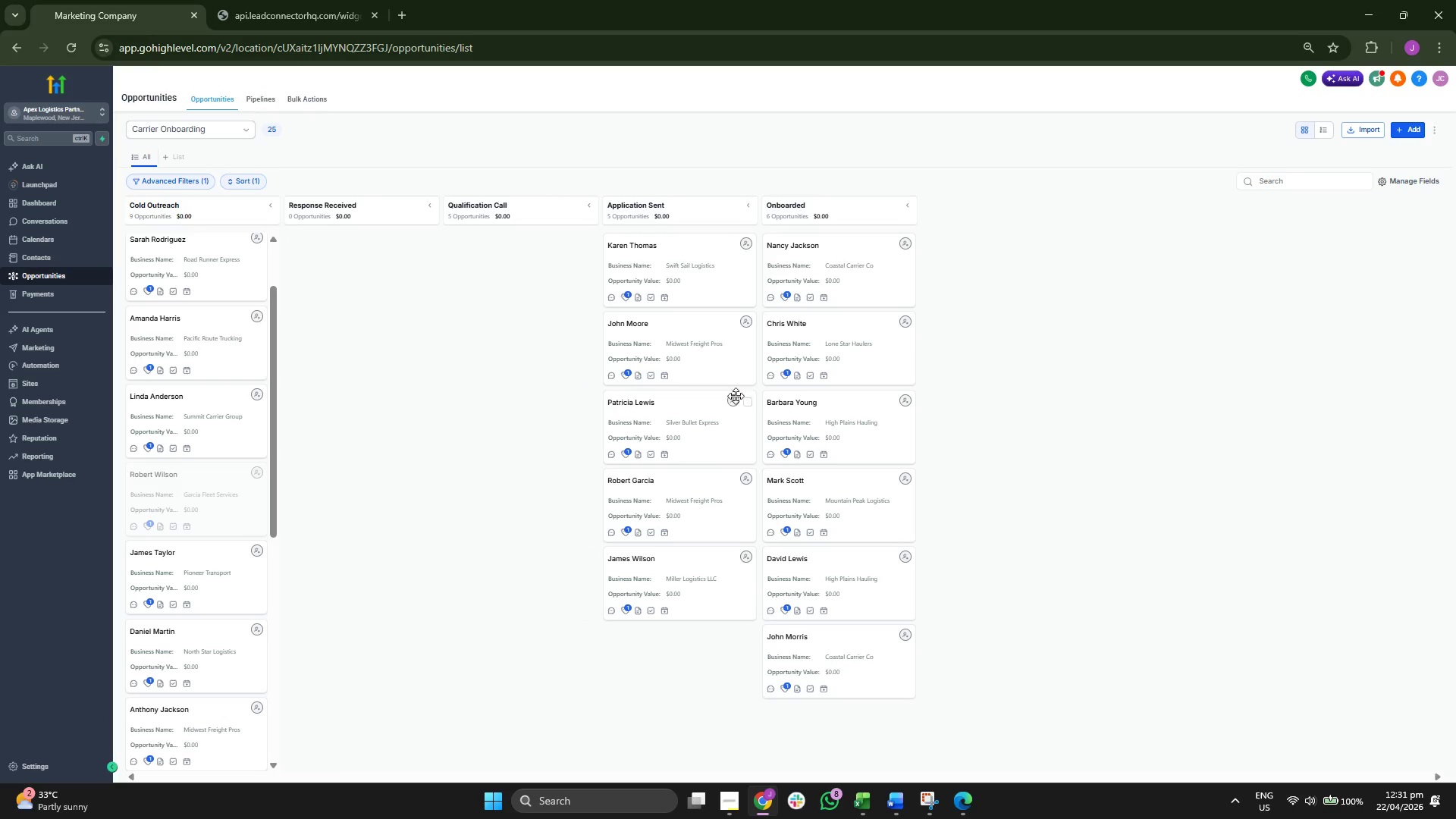 
left_click_drag(start_coordinate=[662, 431], to_coordinate=[202, 517])
 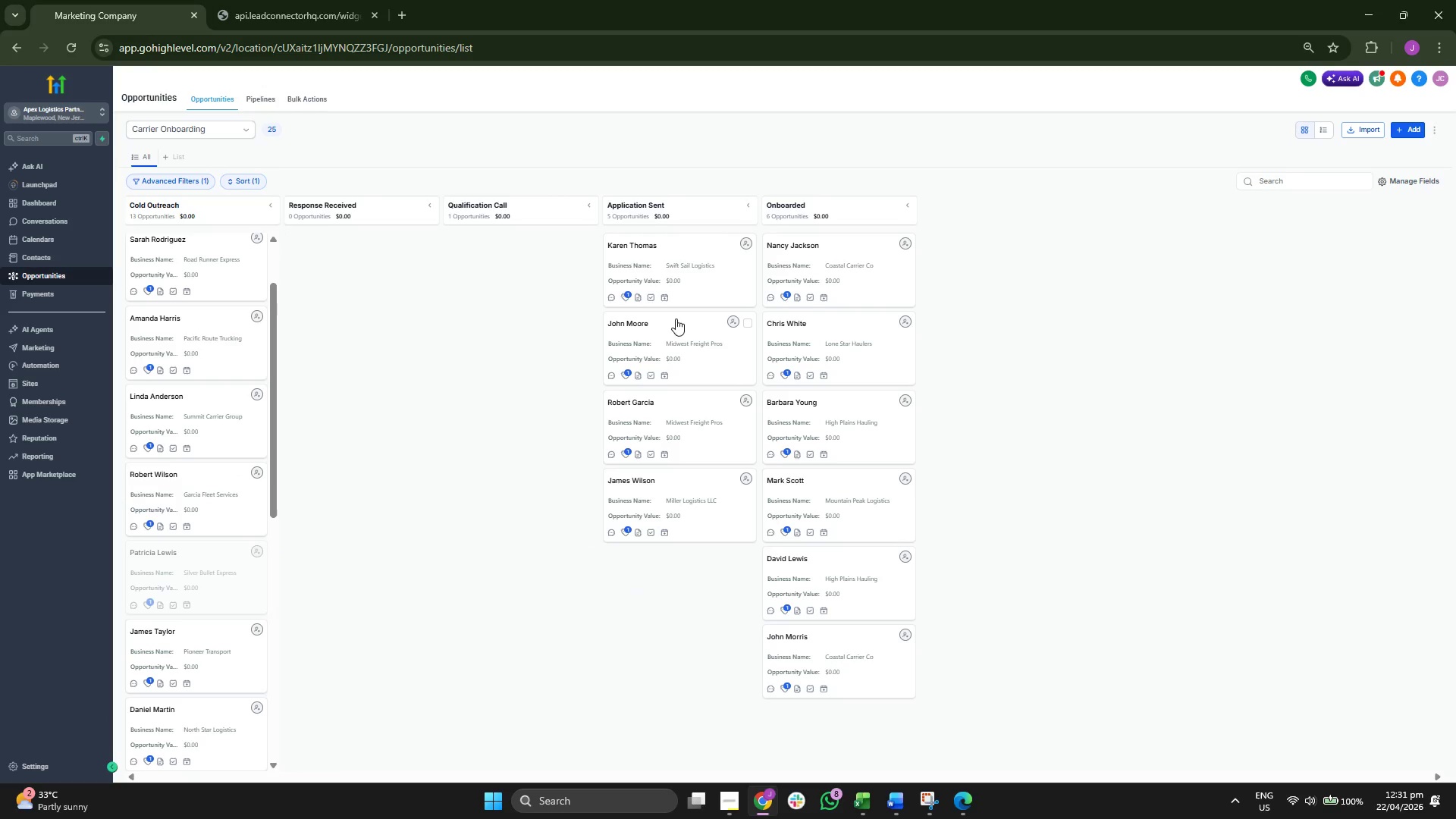 
left_click_drag(start_coordinate=[664, 340], to_coordinate=[179, 460])
 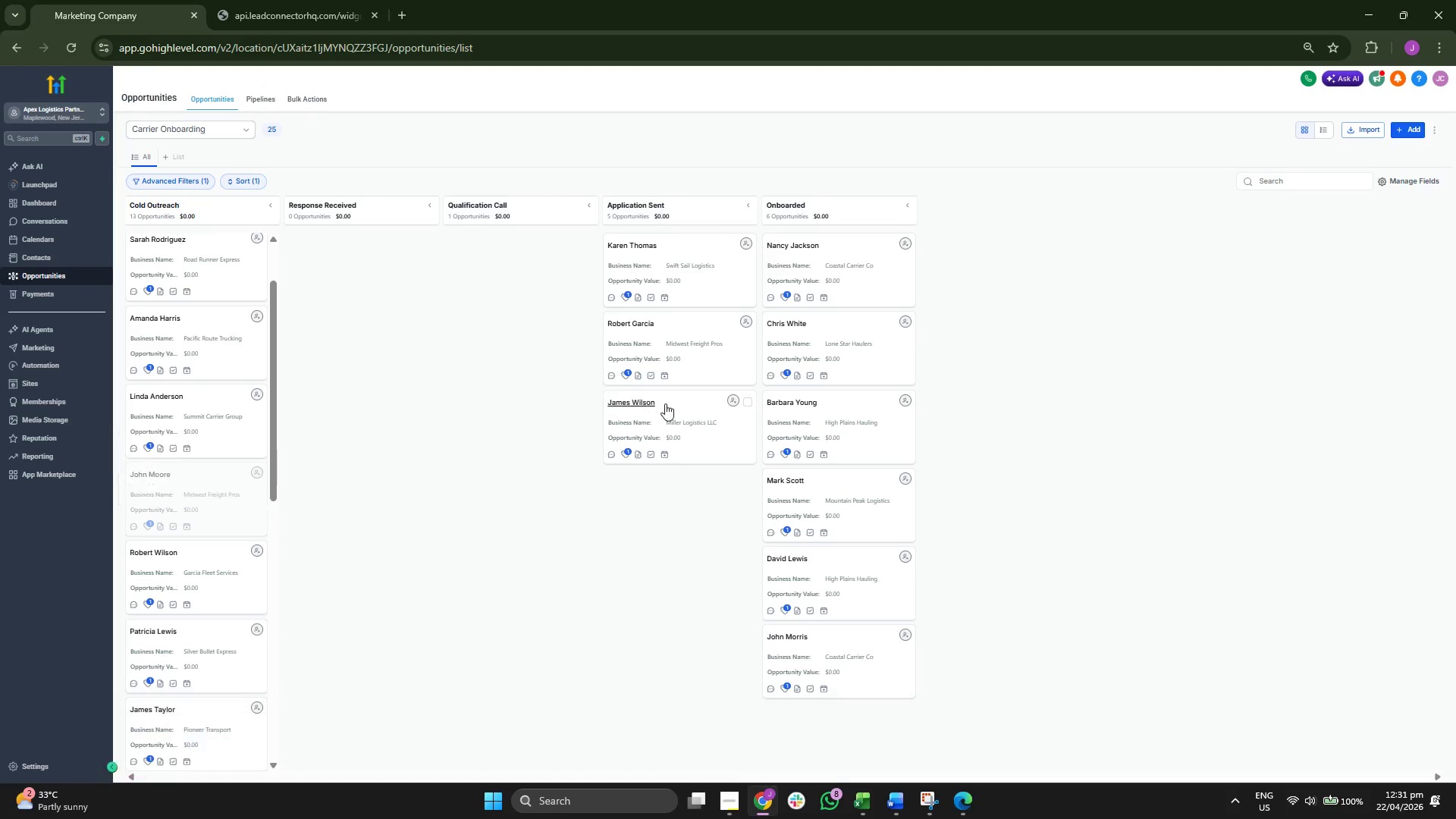 
left_click_drag(start_coordinate=[692, 418], to_coordinate=[224, 496])
 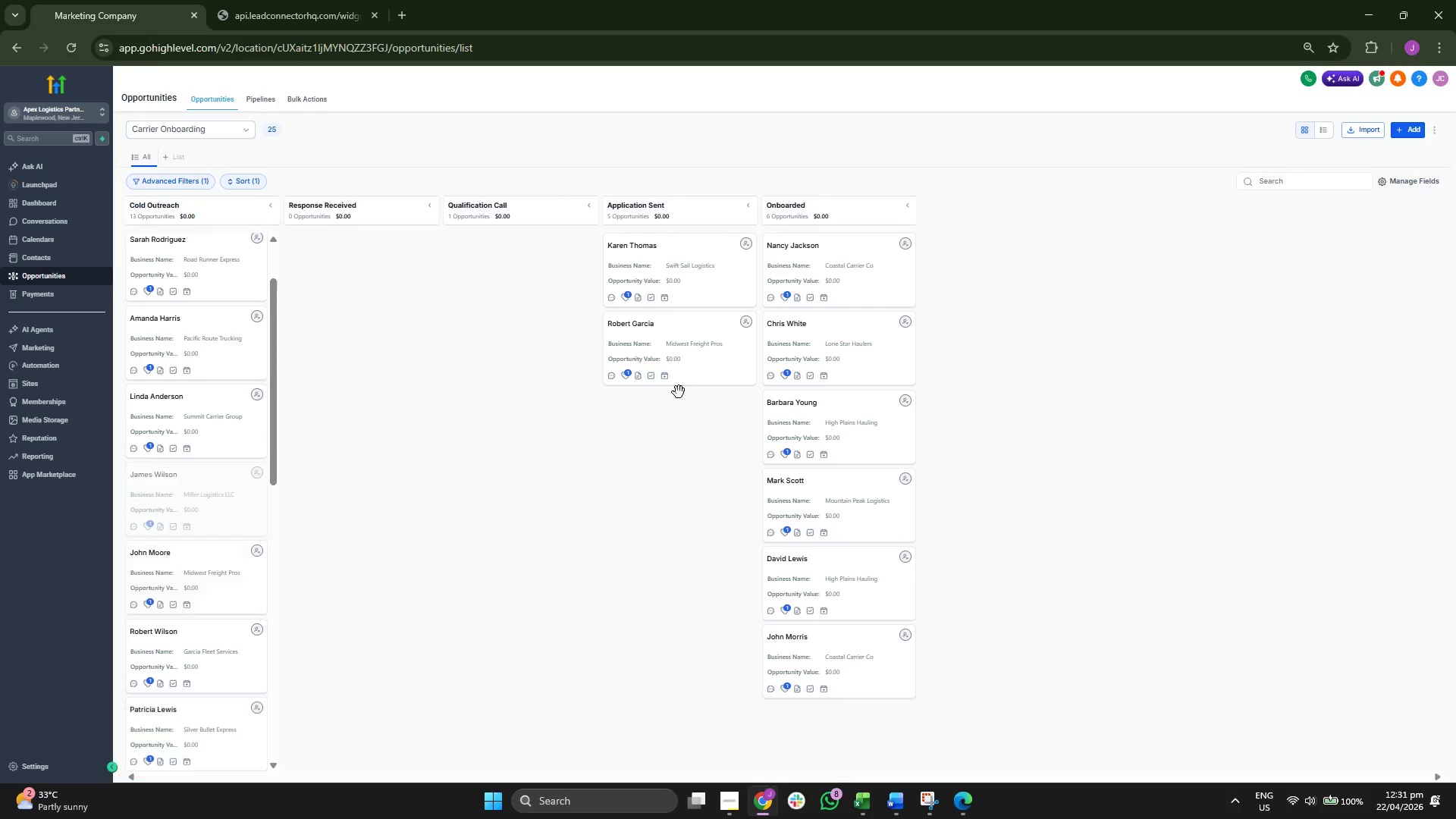 
left_click_drag(start_coordinate=[685, 358], to_coordinate=[253, 445])
 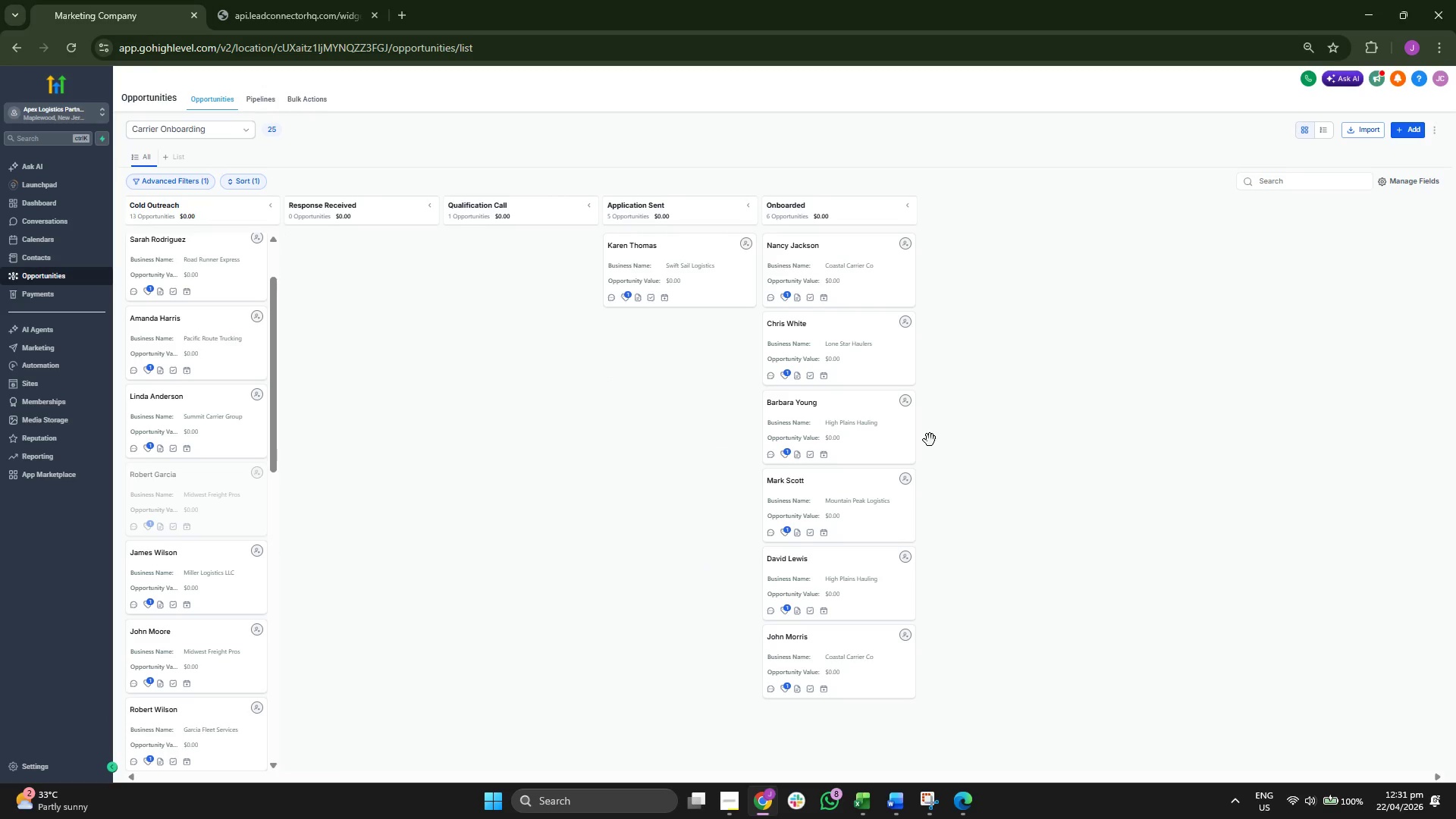 
left_click_drag(start_coordinate=[856, 413], to_coordinate=[246, 482])
 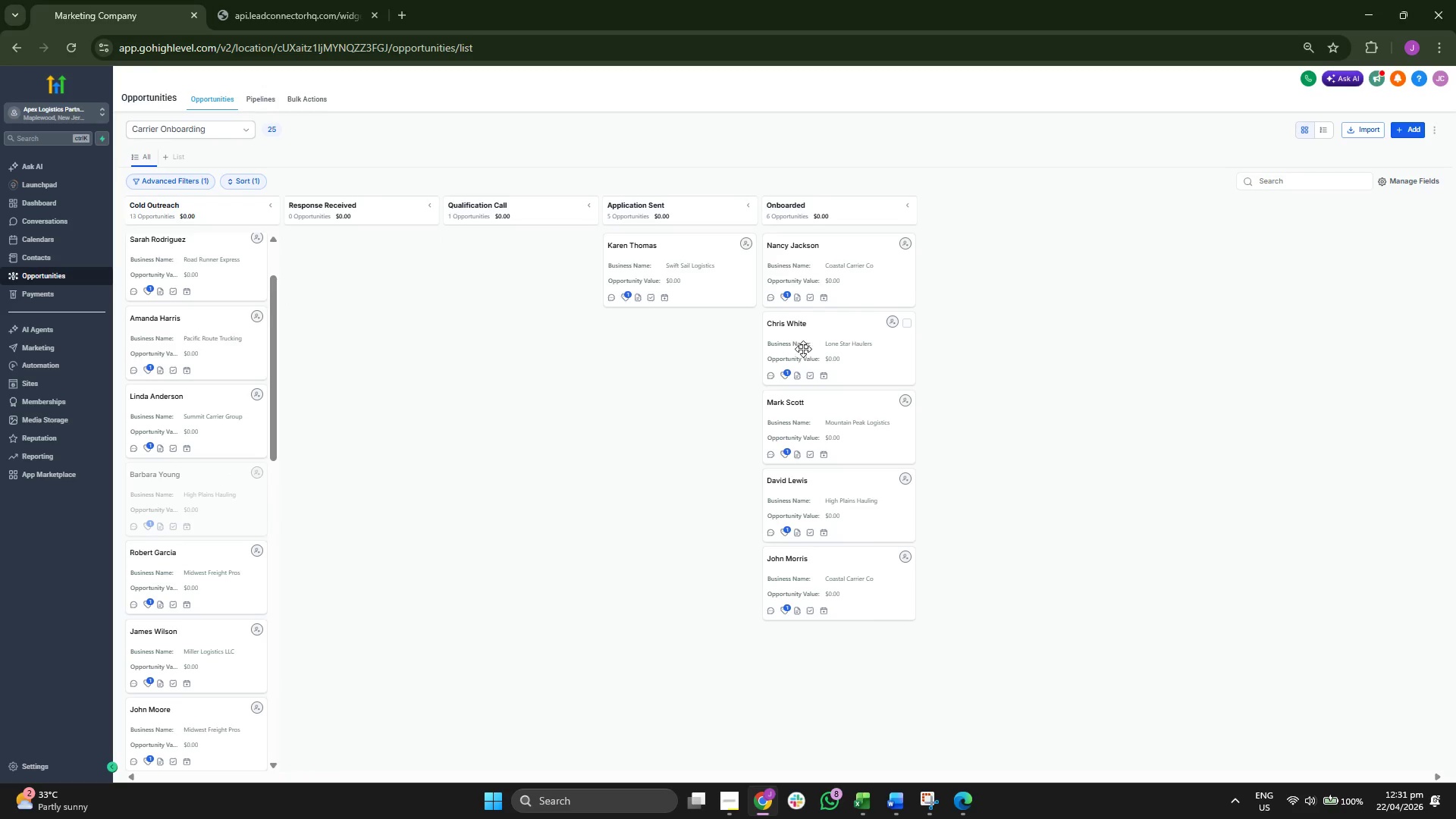 
left_click_drag(start_coordinate=[805, 344], to_coordinate=[158, 429])
 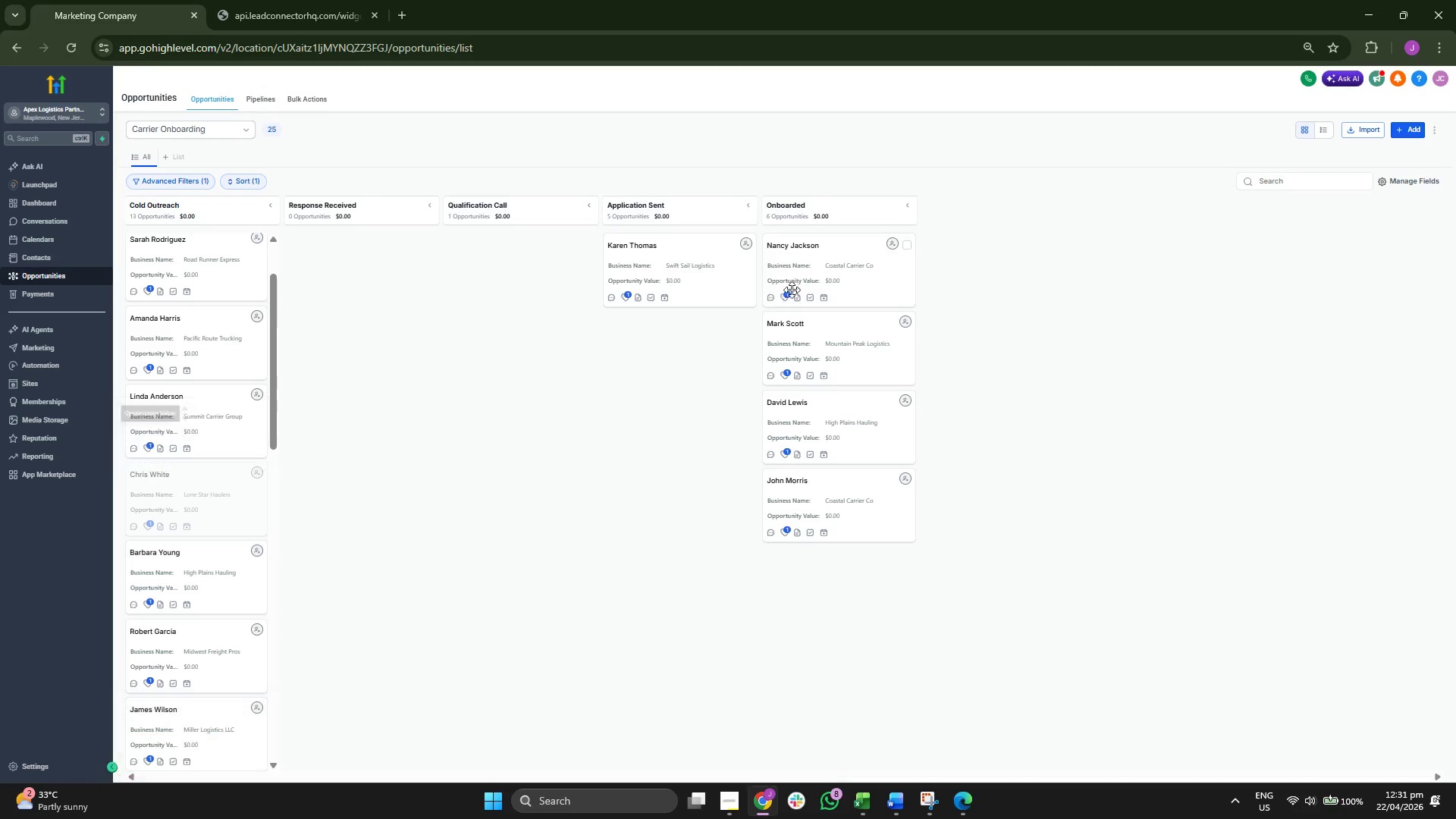 
left_click_drag(start_coordinate=[814, 277], to_coordinate=[179, 422])
 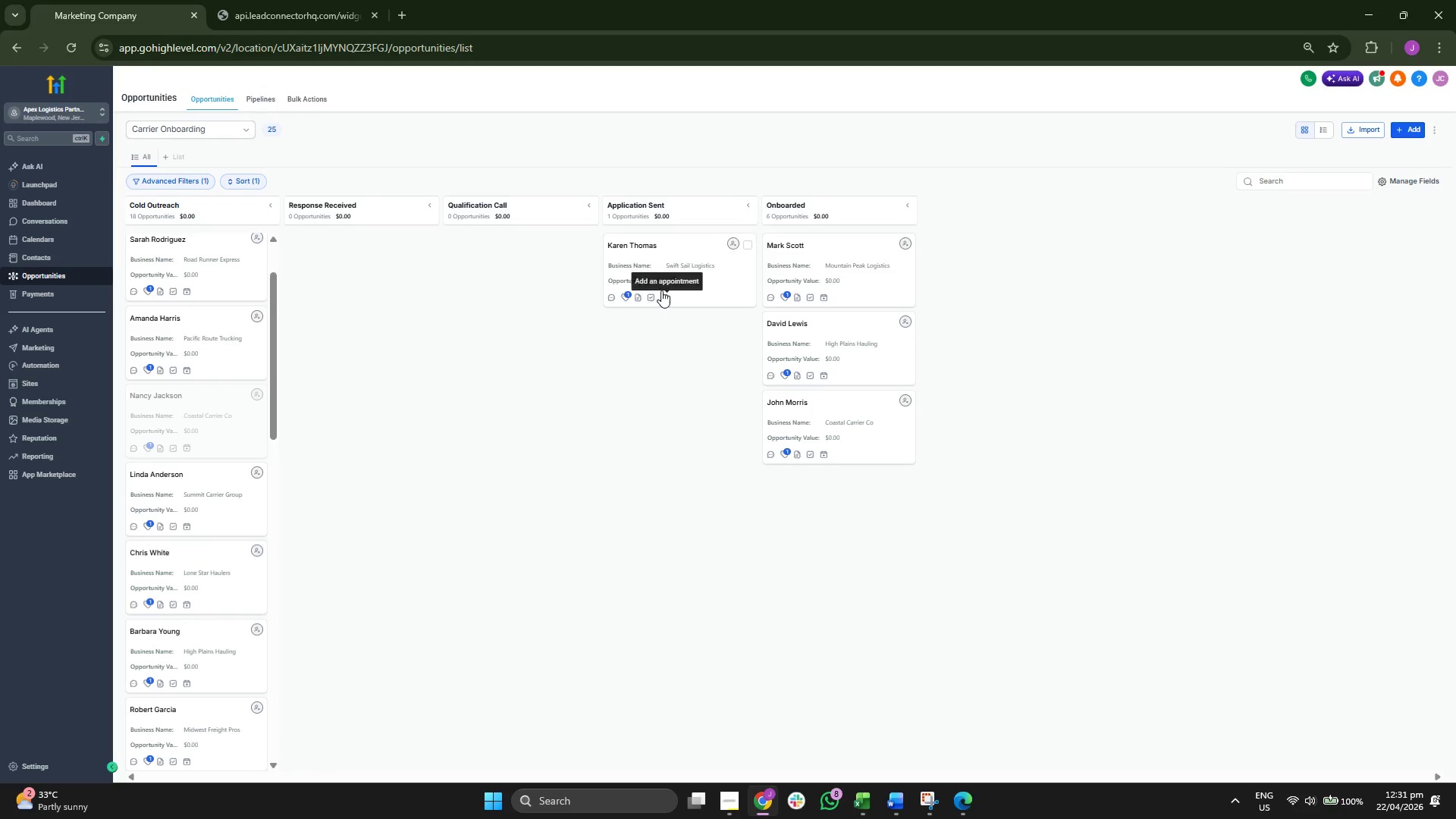 
left_click_drag(start_coordinate=[670, 273], to_coordinate=[238, 384])
 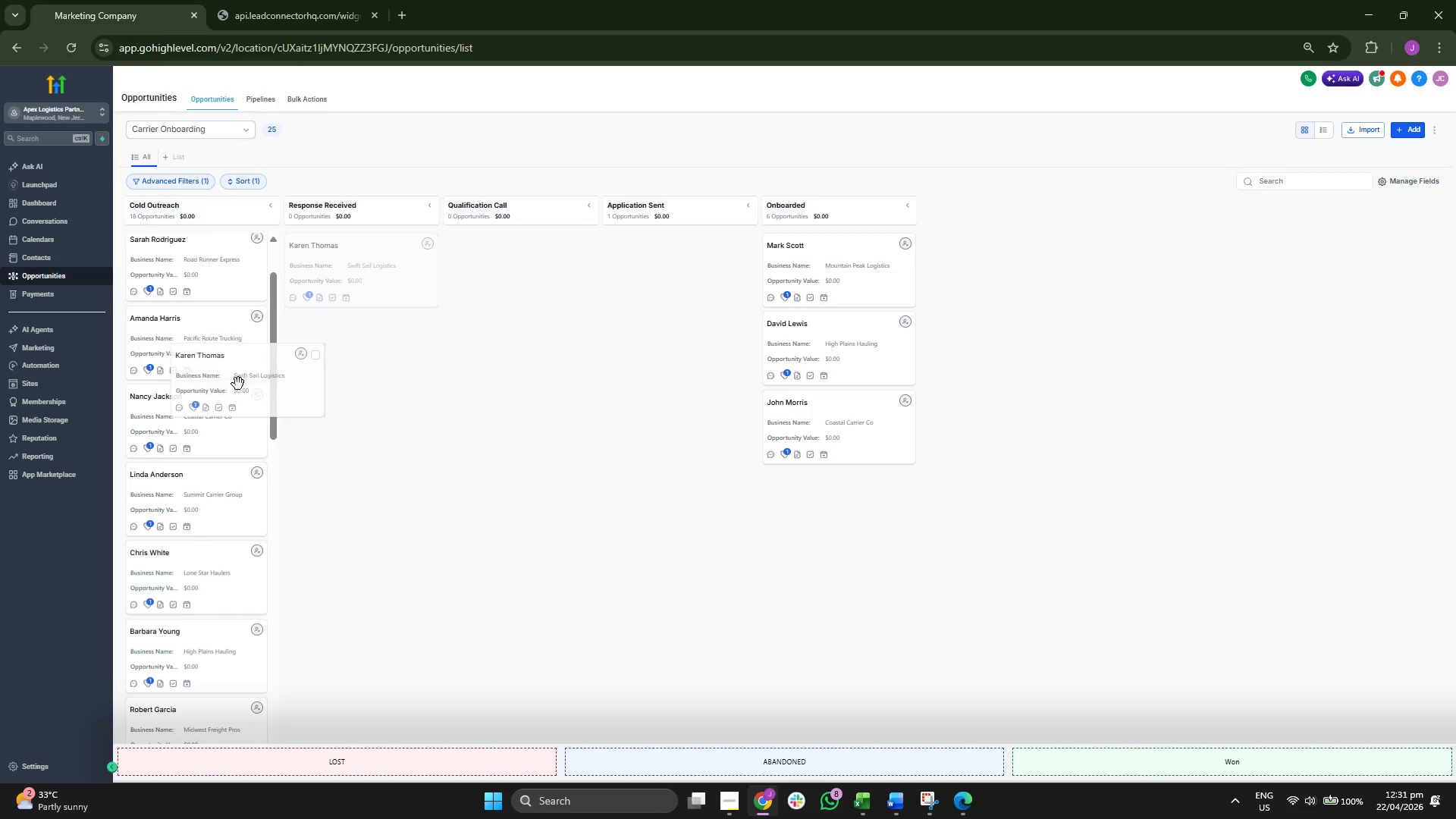 
left_click([238, 384])
 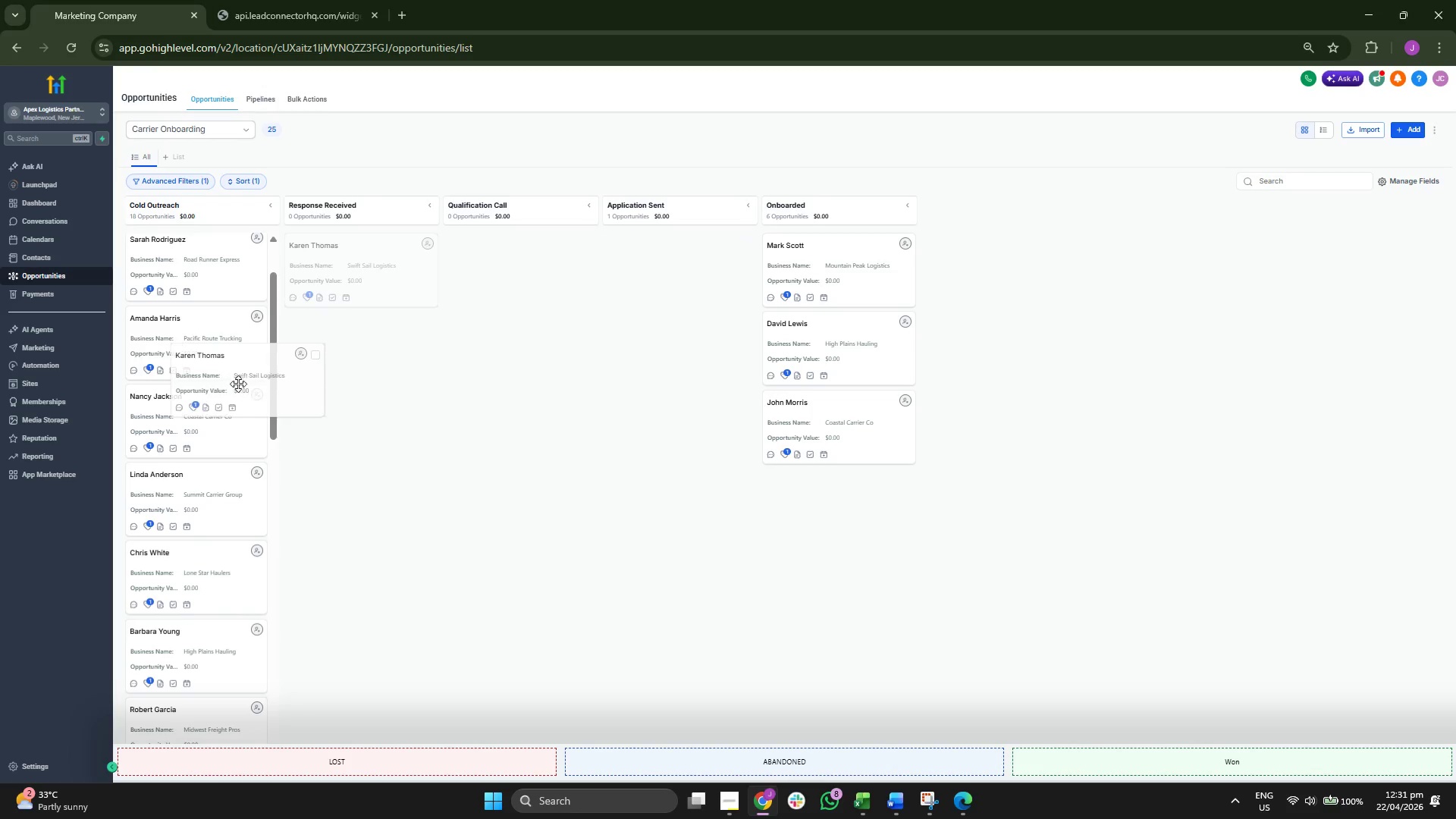 
left_click_drag(start_coordinate=[238, 384], to_coordinate=[202, 384])
 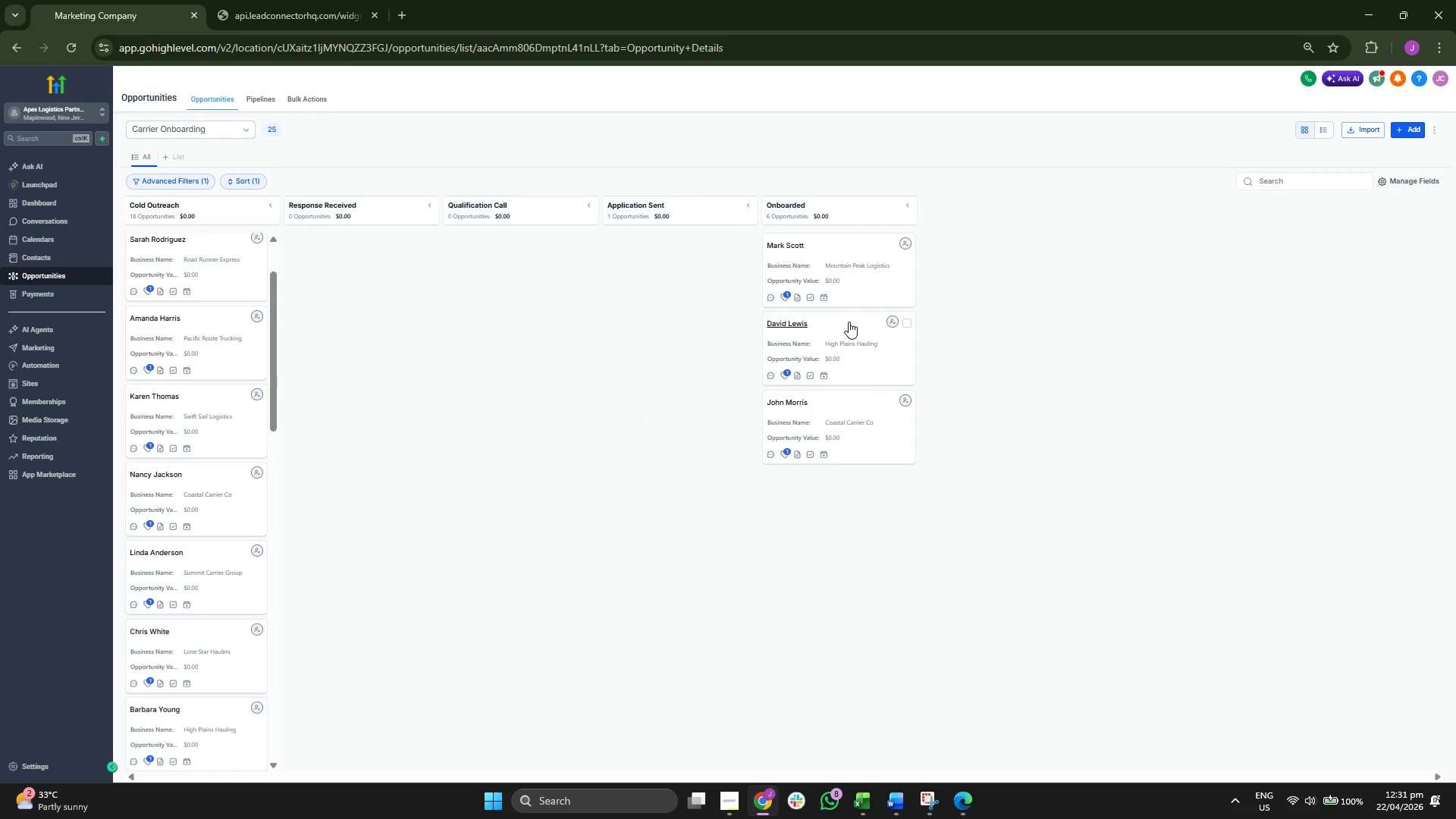 
left_click_drag(start_coordinate=[835, 256], to_coordinate=[240, 375])
 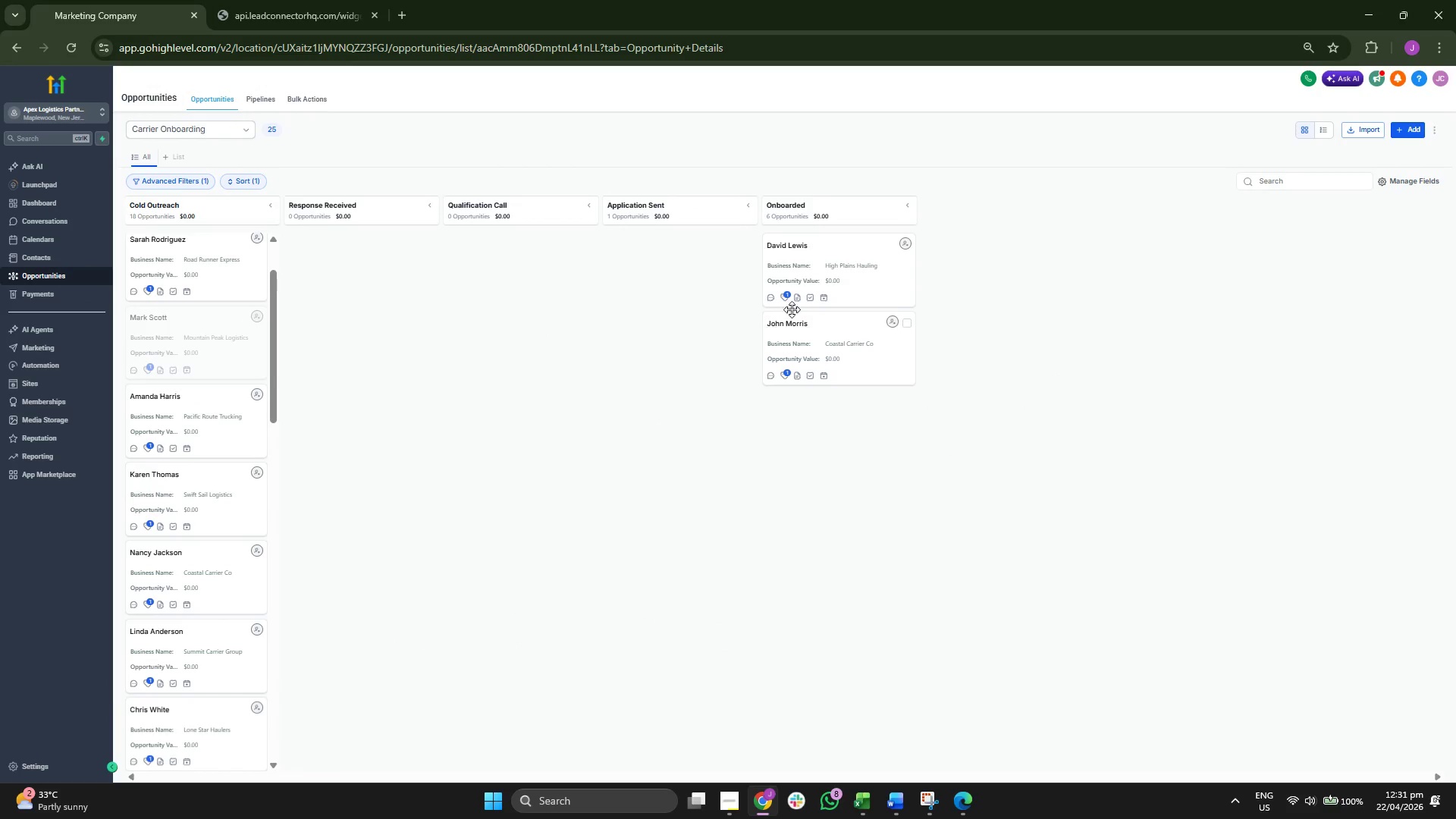 
left_click_drag(start_coordinate=[835, 340], to_coordinate=[207, 400])
 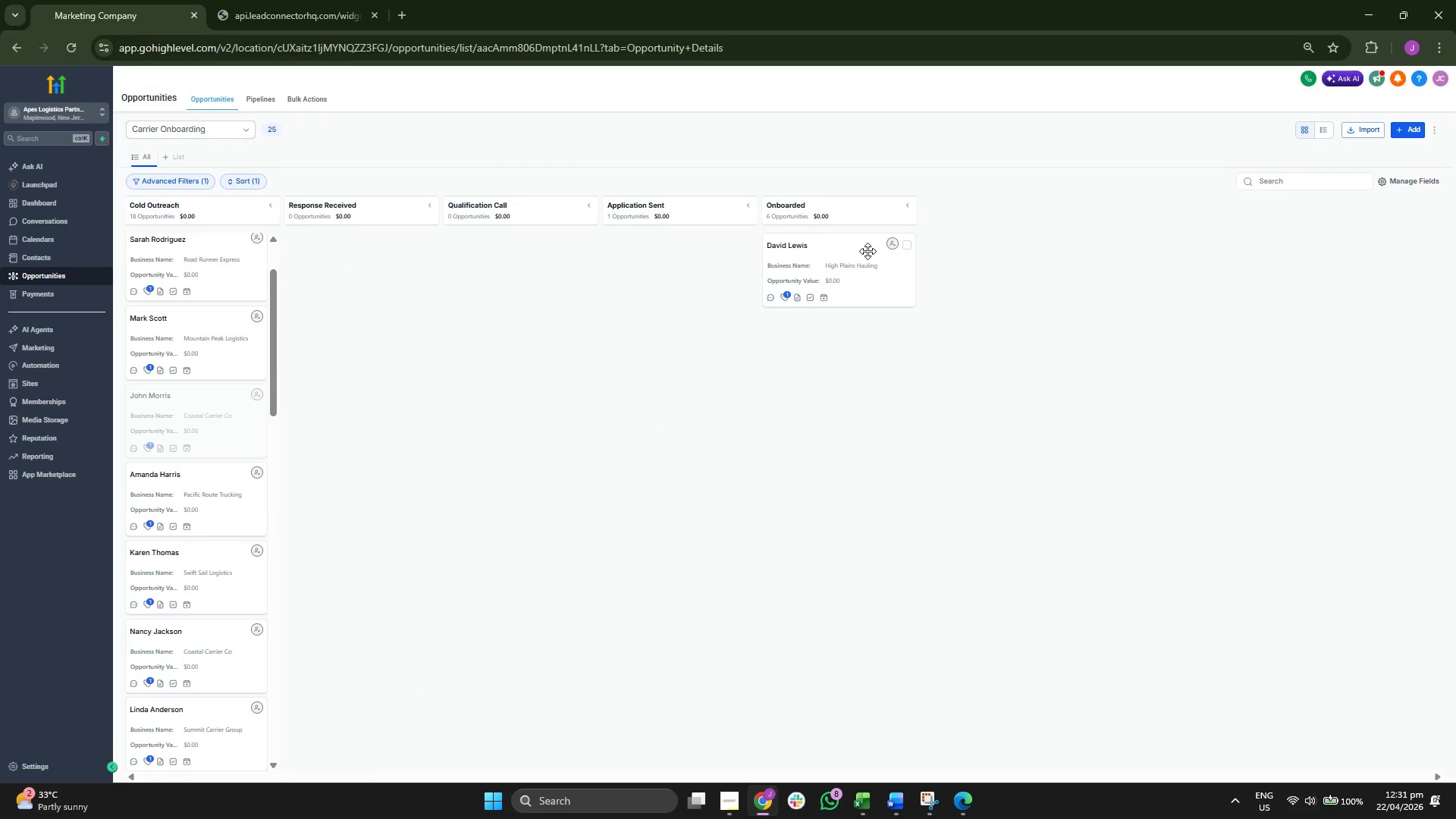 
left_click_drag(start_coordinate=[842, 266], to_coordinate=[239, 358])
 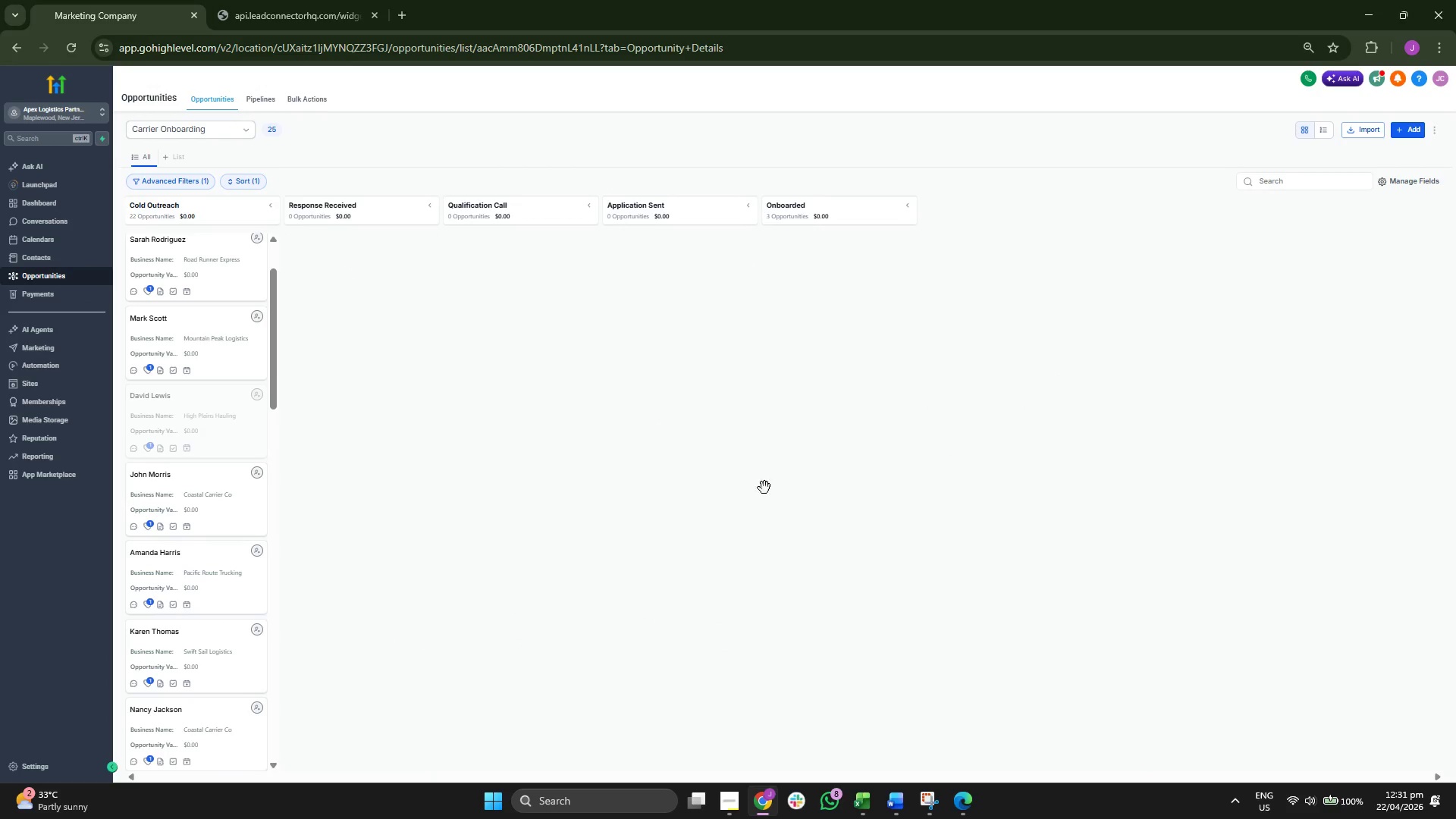 
left_click([770, 473])
 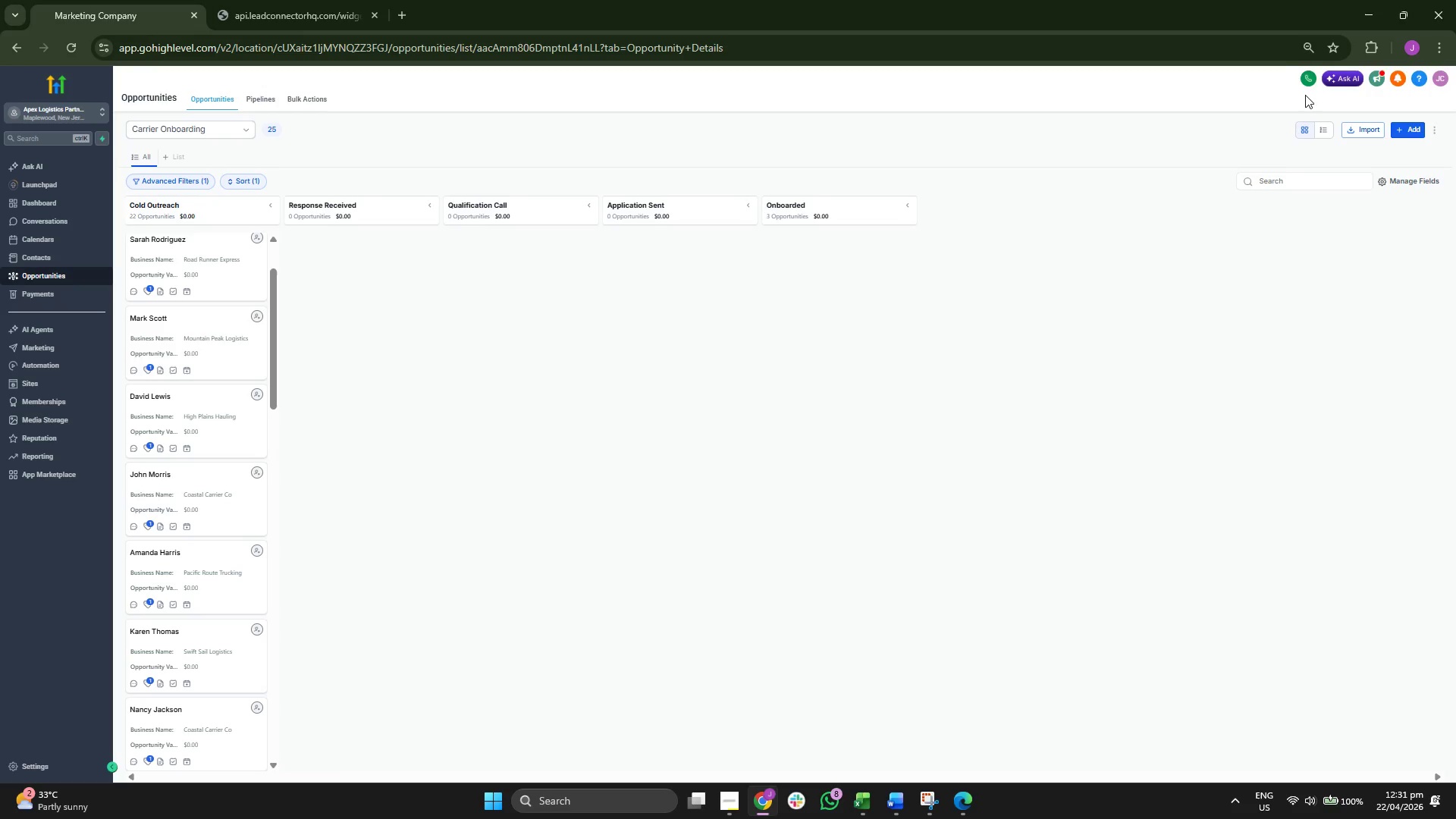 
left_click([1301, 45])
 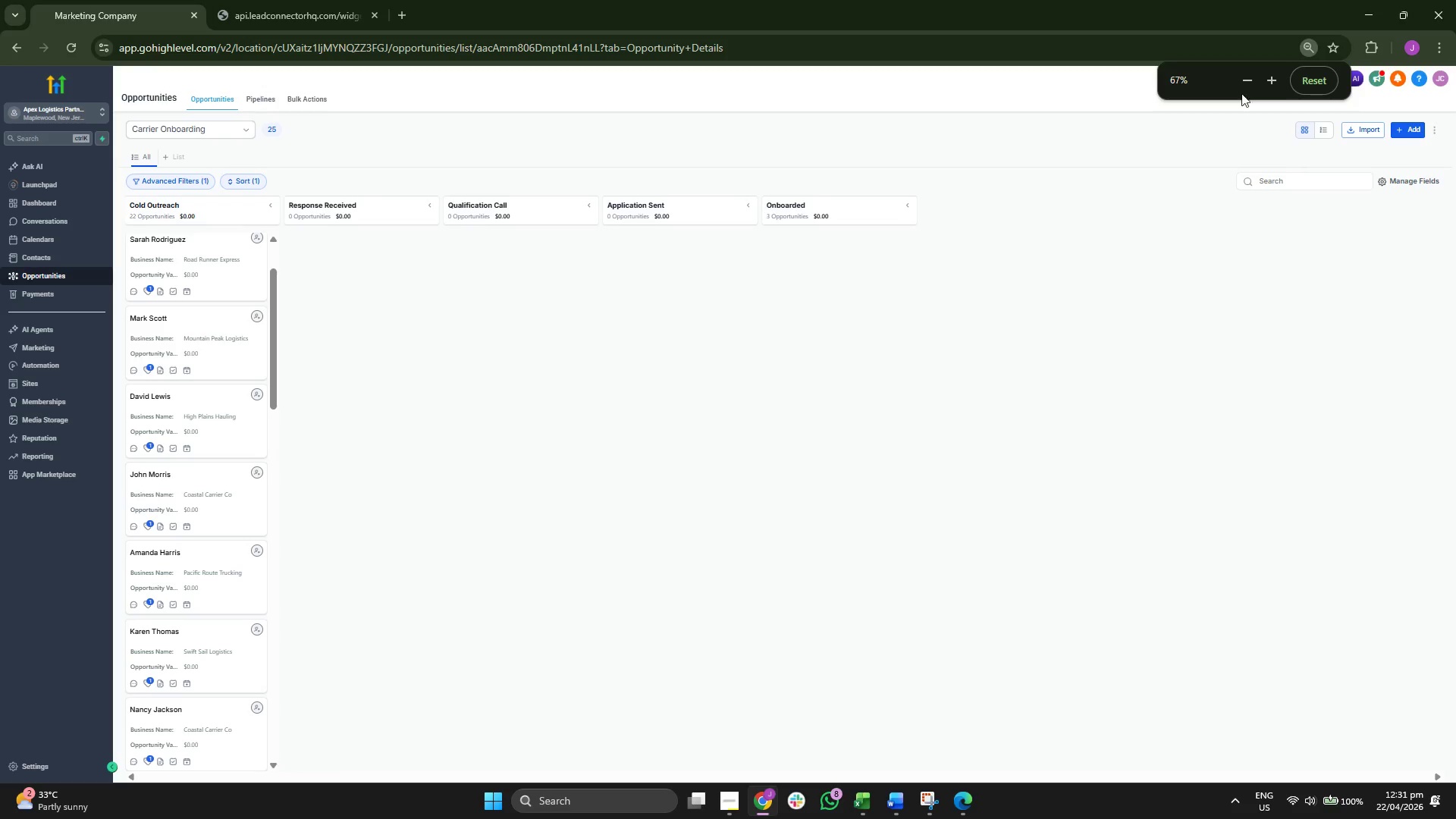 
left_click([1241, 82])
 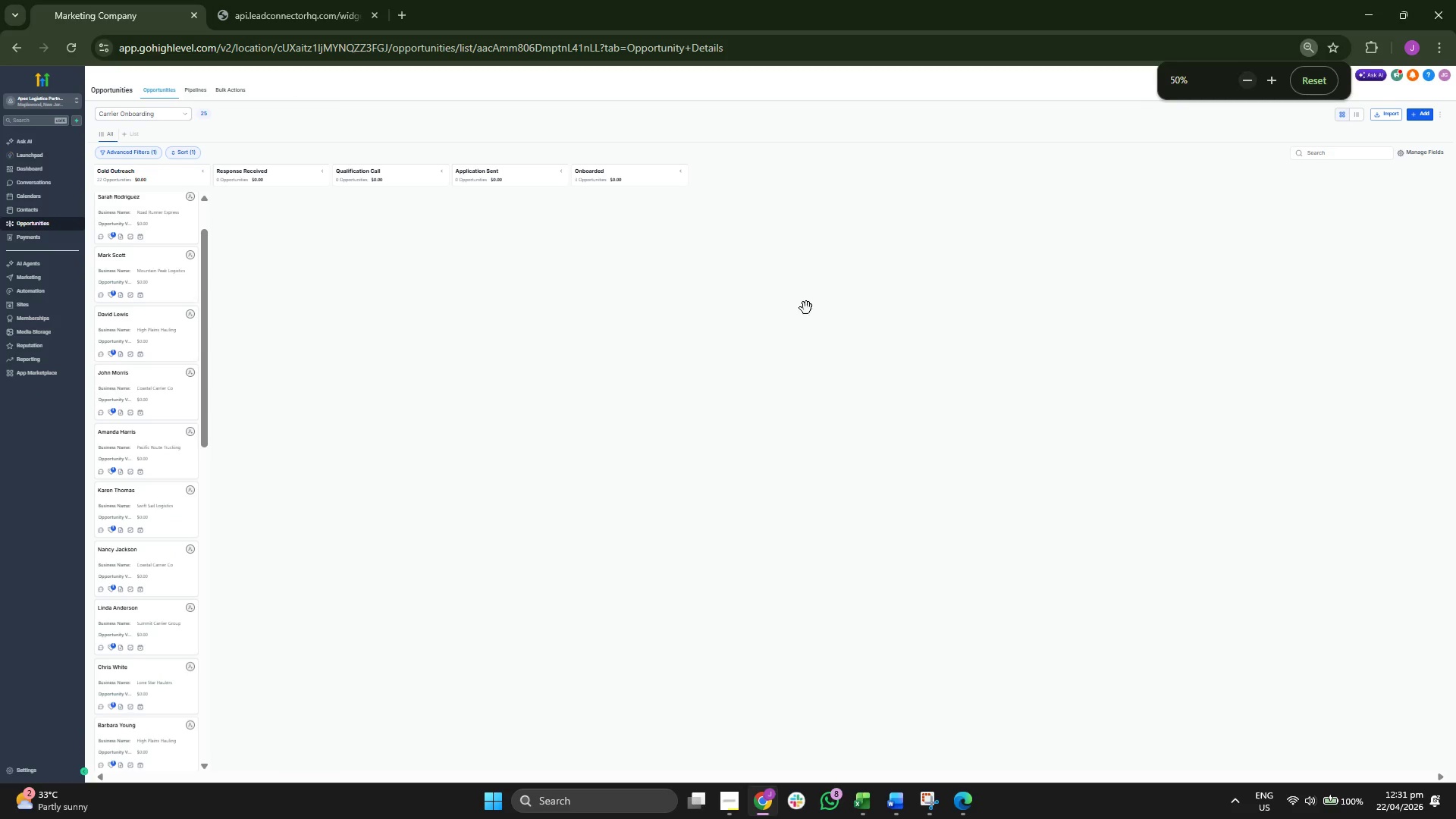 
scroll: coordinate [497, 392], scroll_direction: down, amount: 4.0
 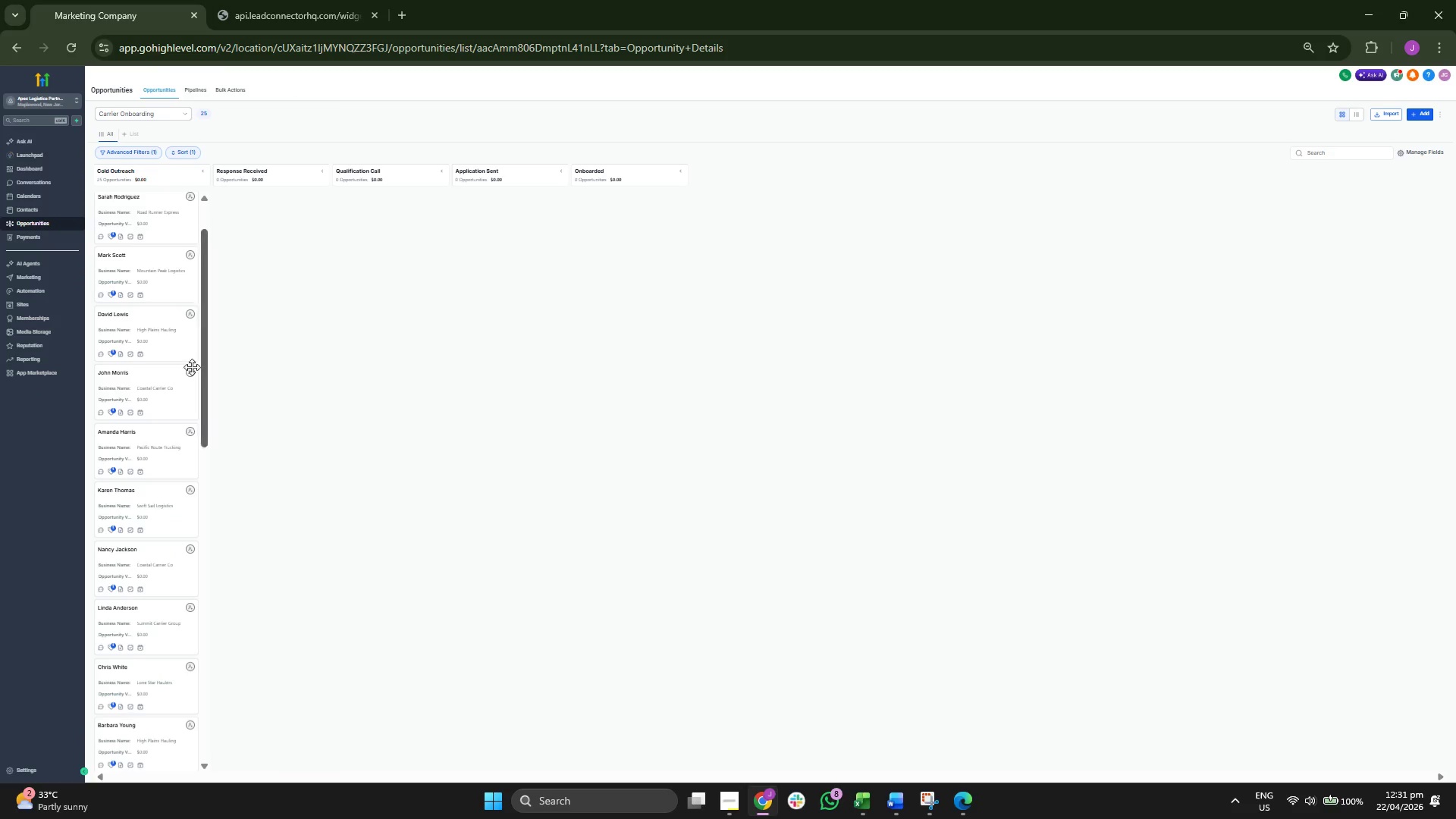 
scroll: coordinate [177, 348], scroll_direction: up, amount: 3.0
 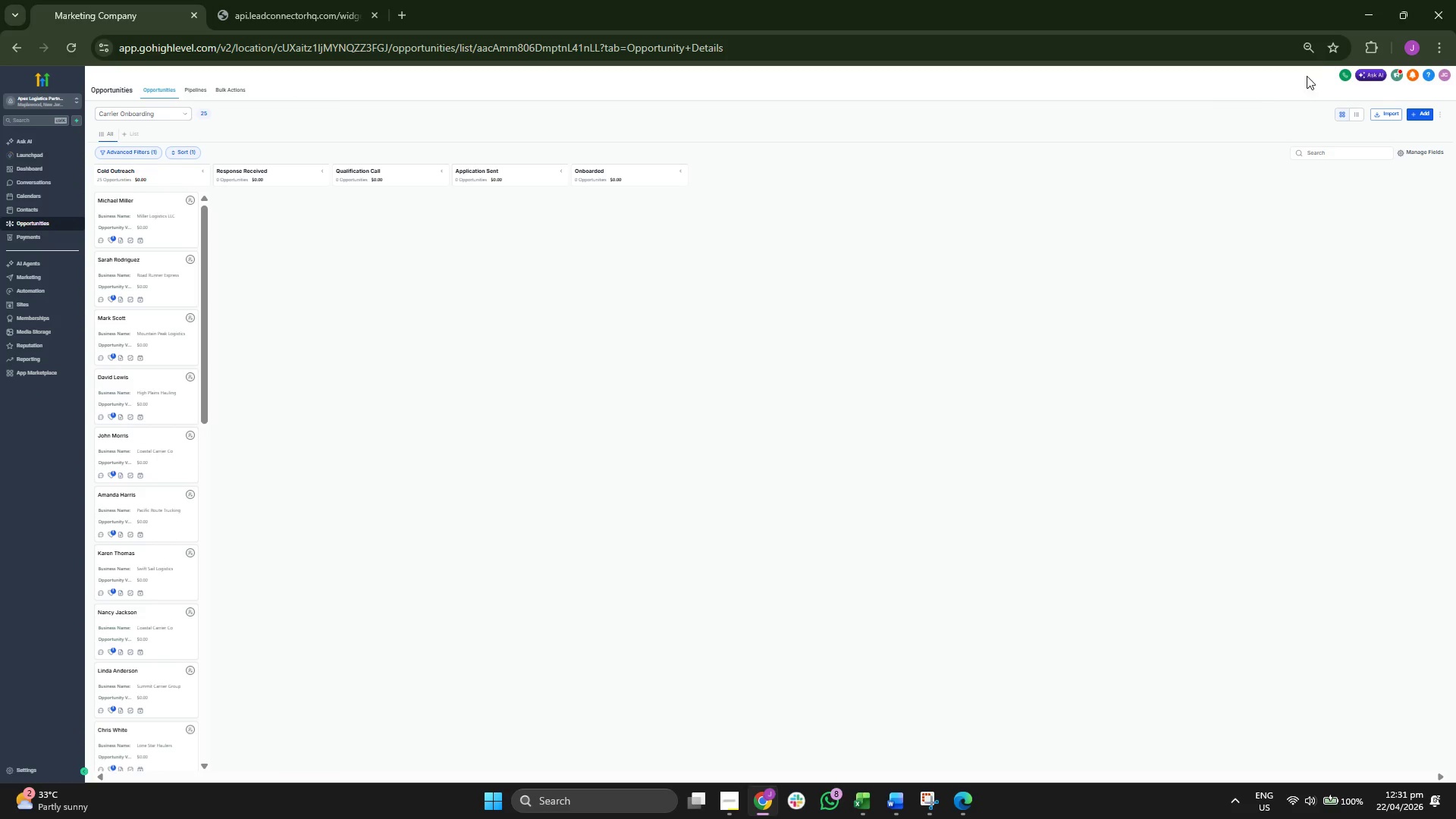 
left_click([1305, 48])
 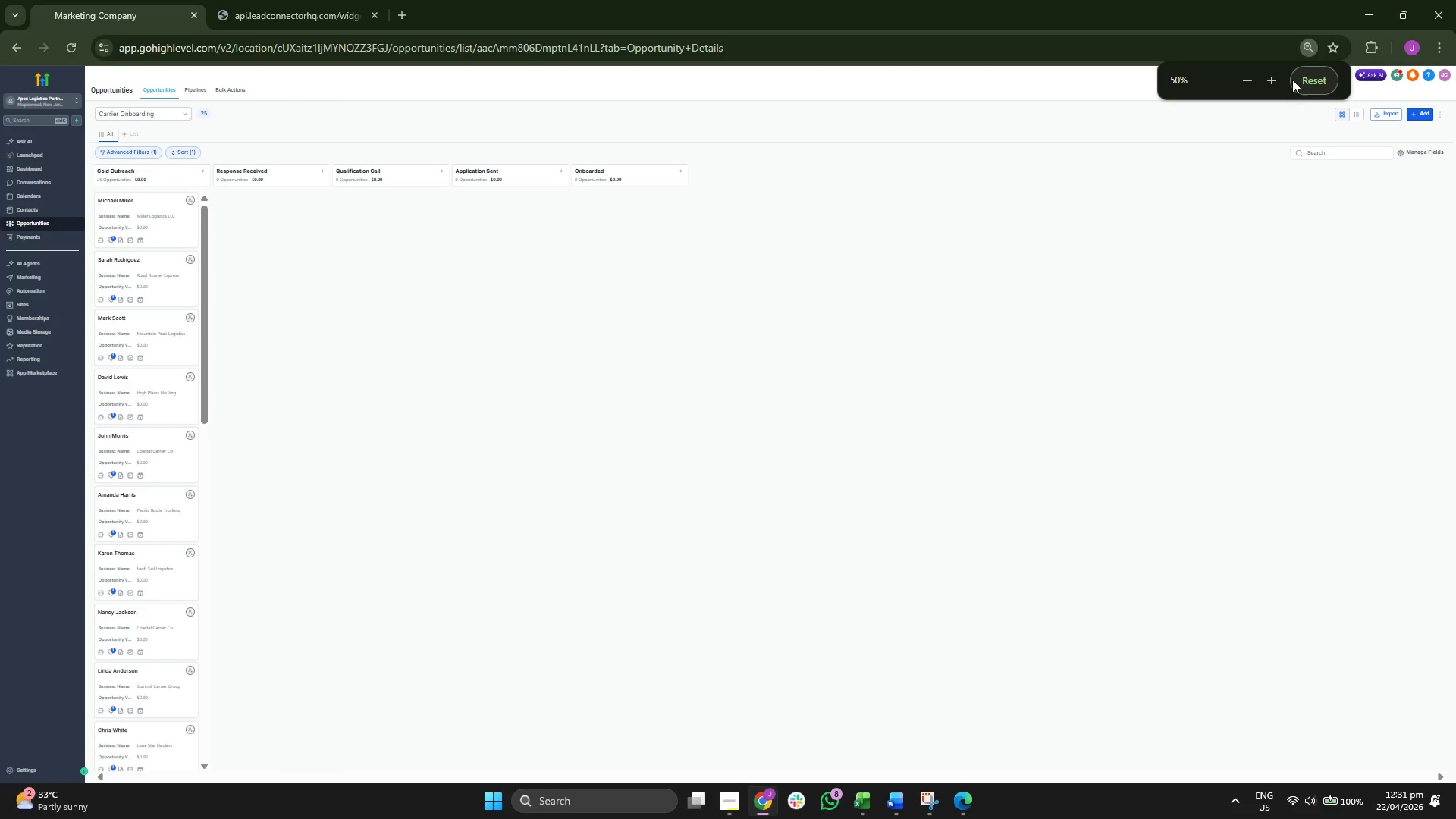 
left_click([1272, 78])
 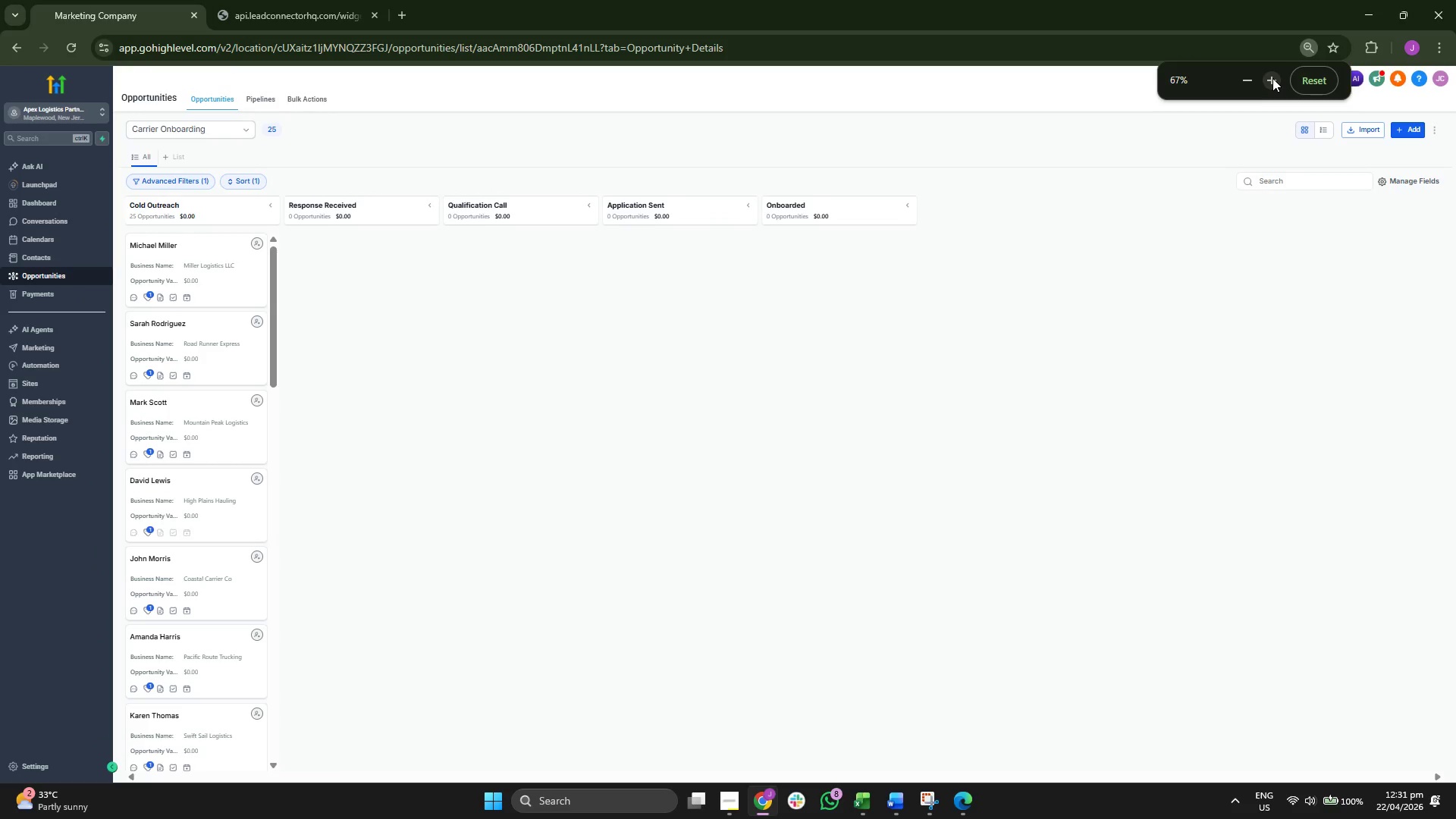 
left_click([1272, 78])
 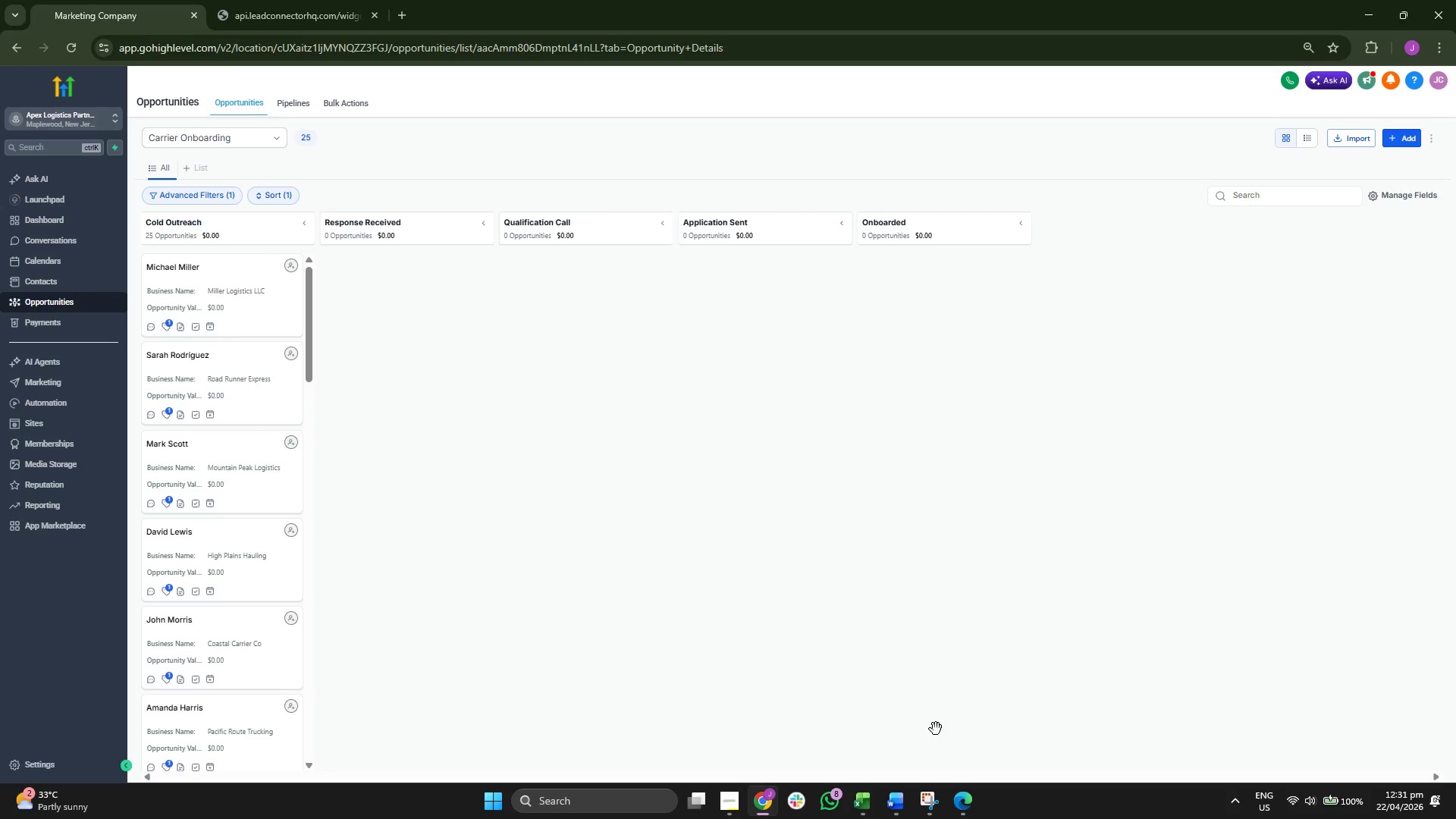 
wait(7.41)
 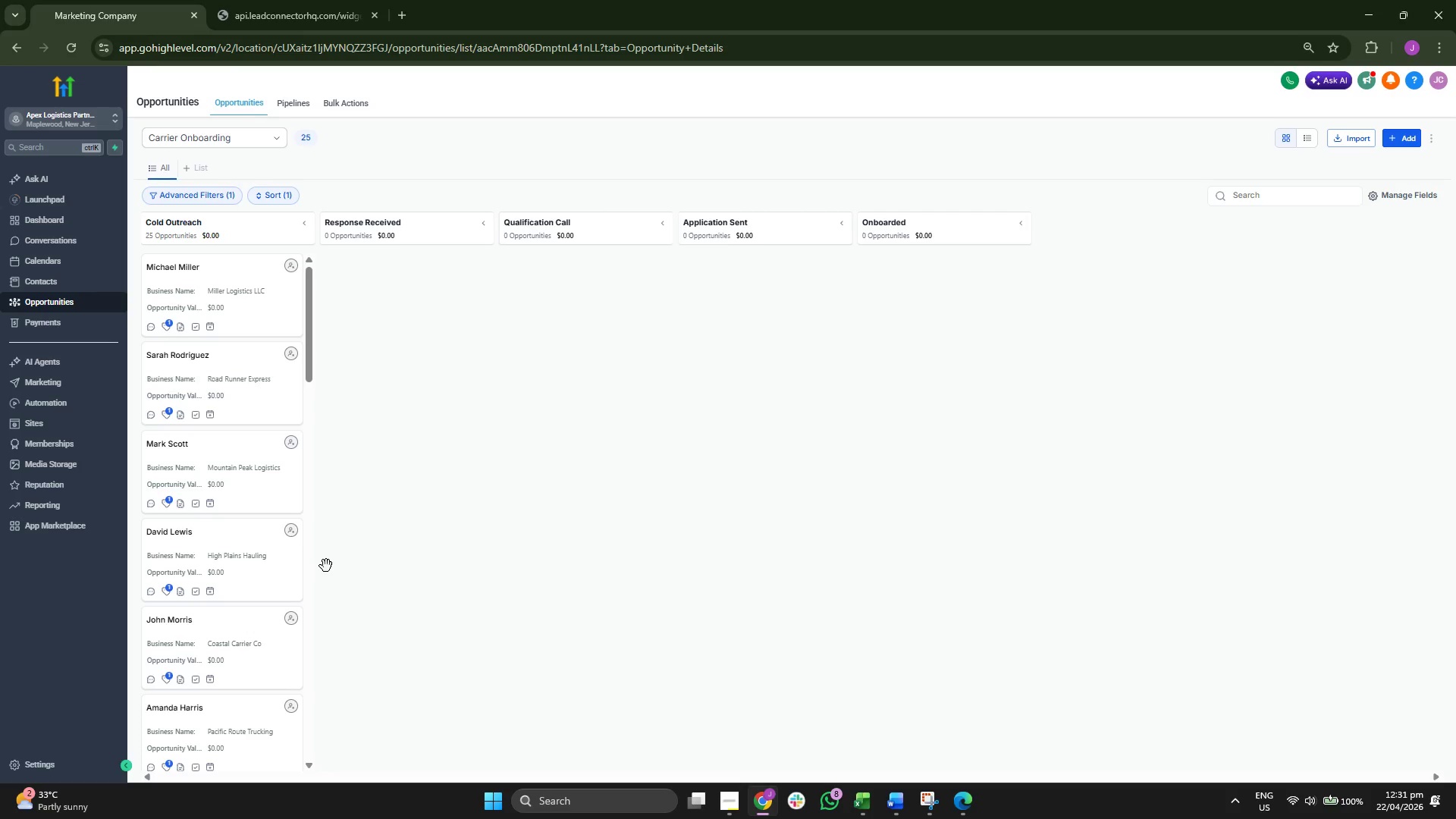 
left_click([491, 159])
 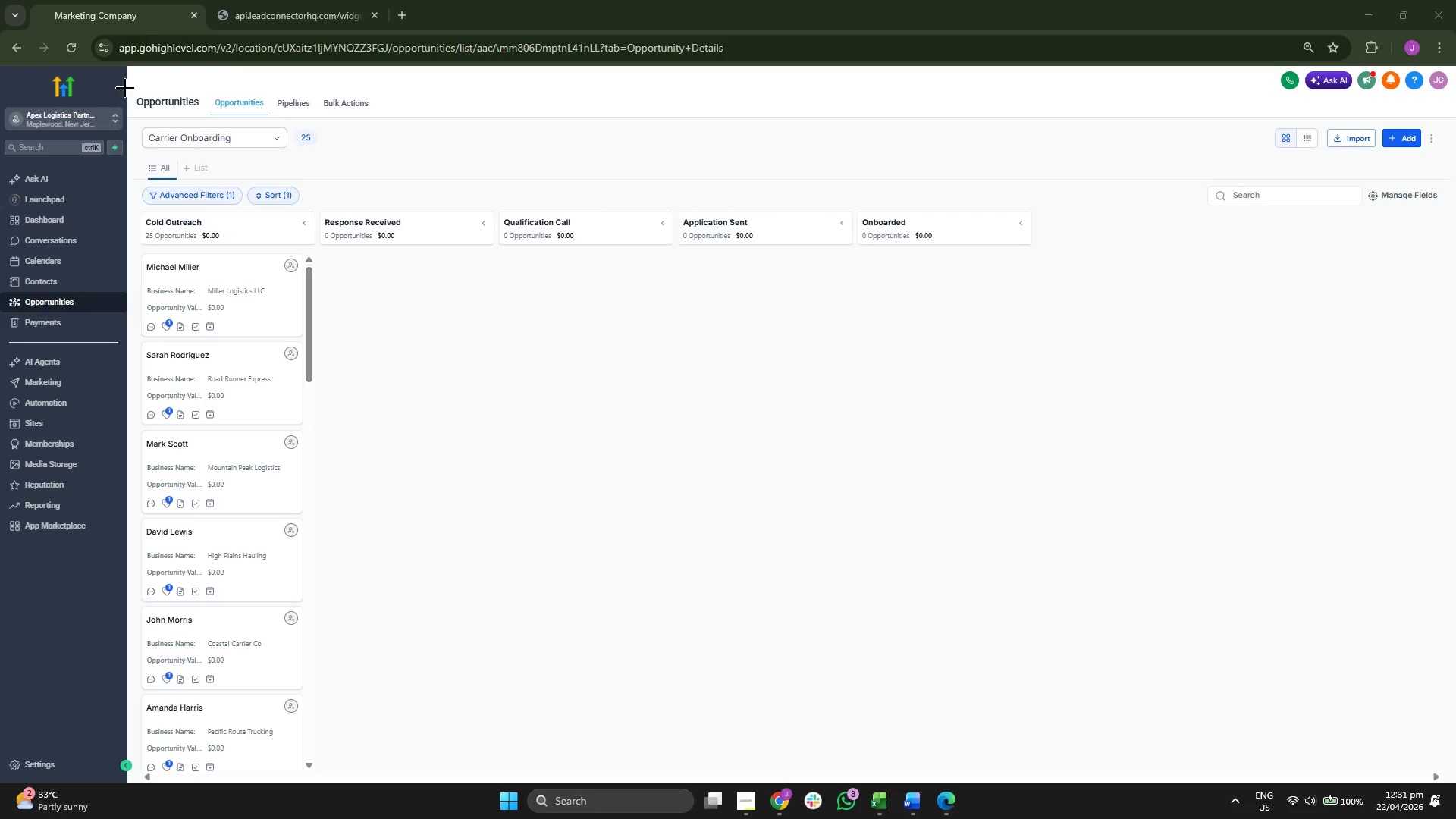 
left_click_drag(start_coordinate=[128, 87], to_coordinate=[617, 401])
 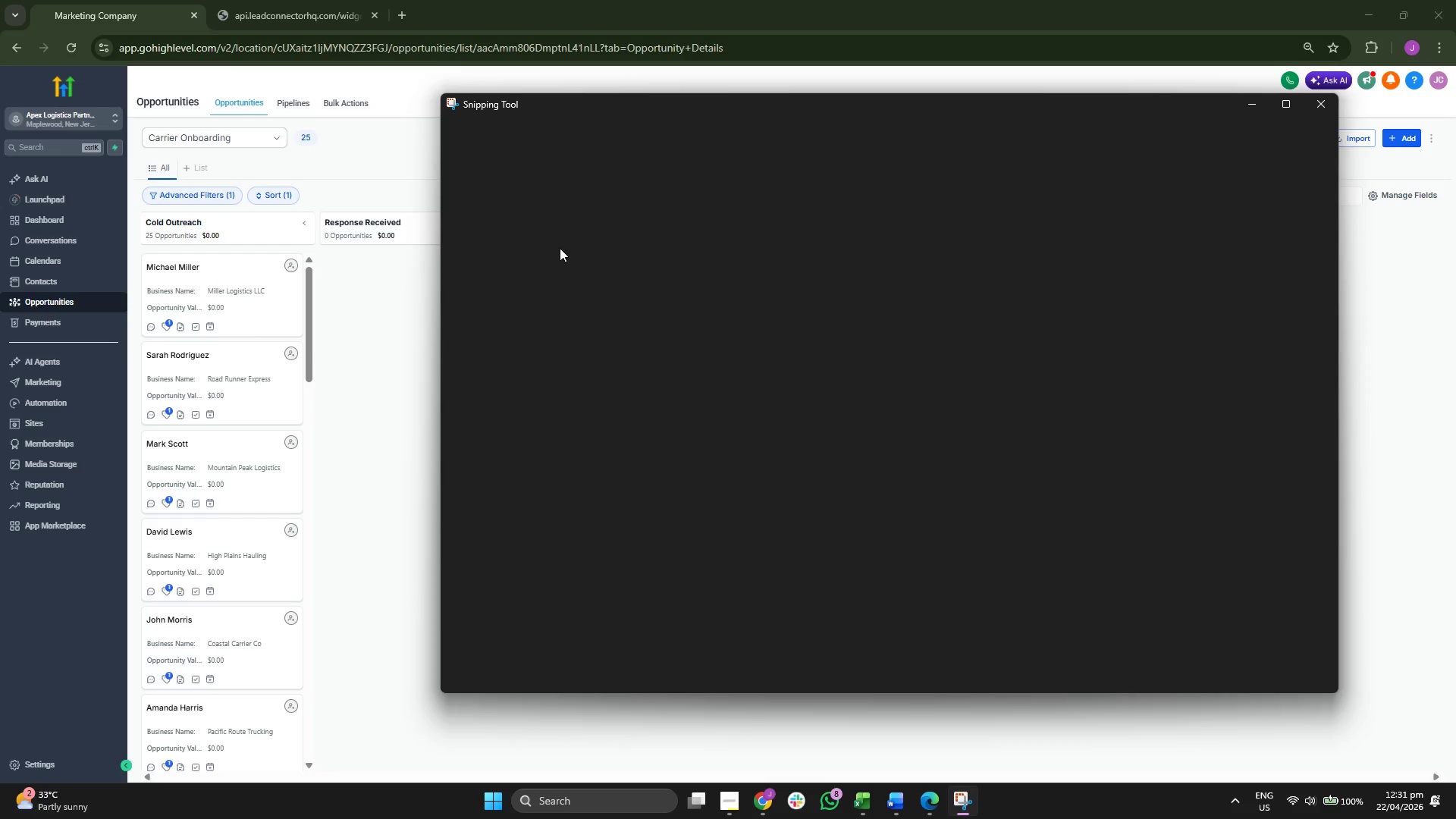 
left_click([479, 140])
 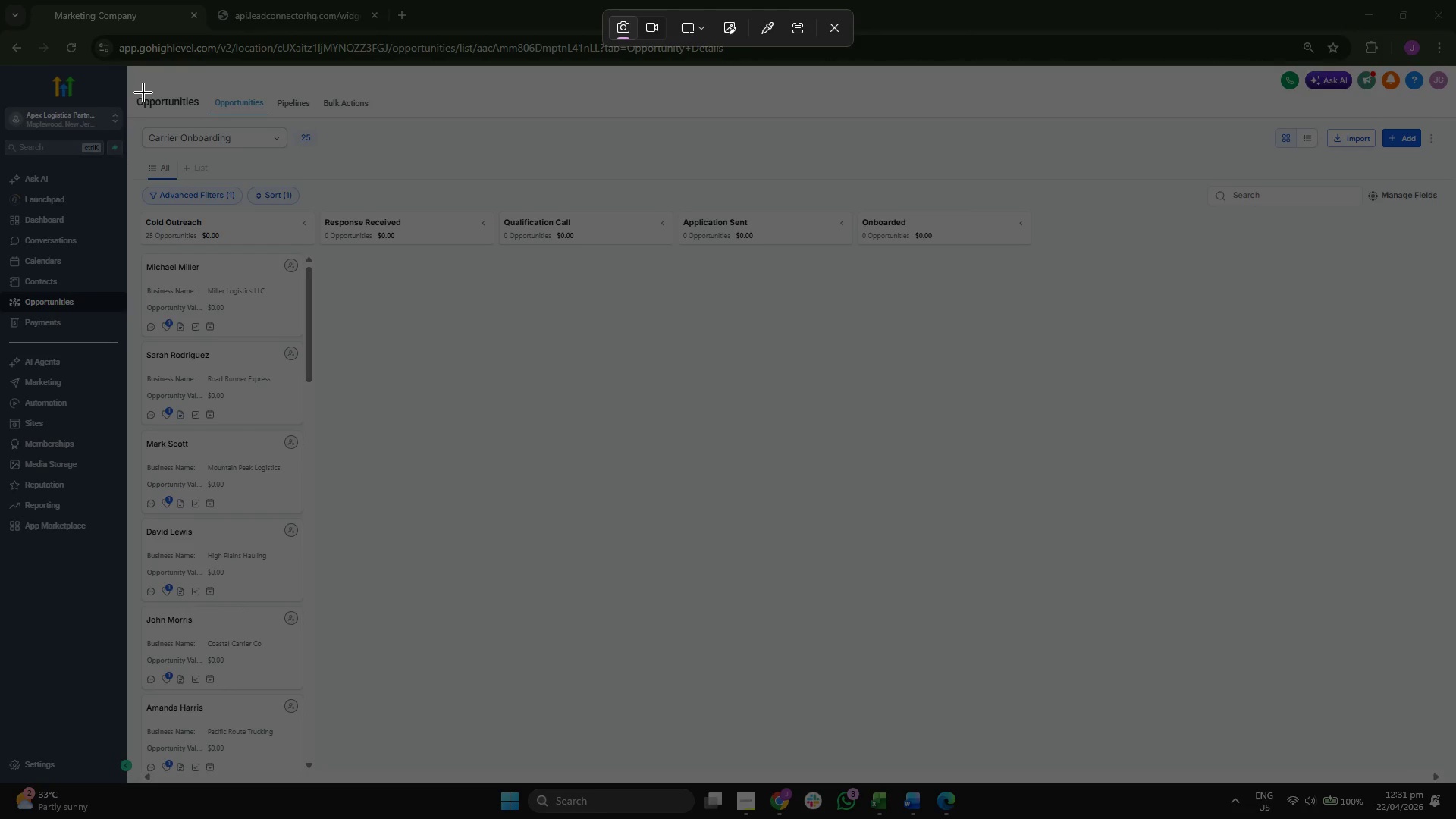 
left_click_drag(start_coordinate=[127, 89], to_coordinate=[1444, 782])
 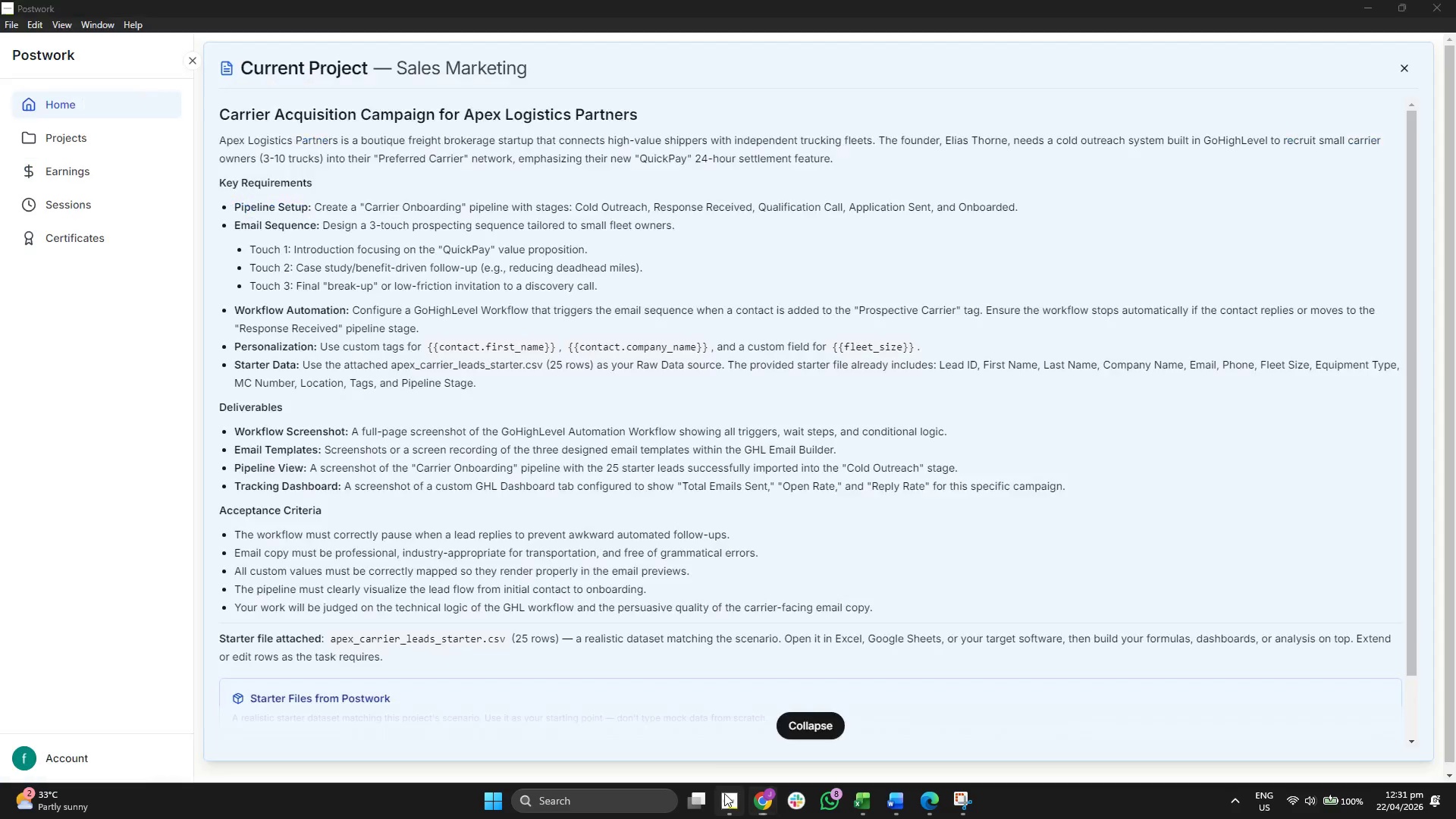 
wait(6.84)
 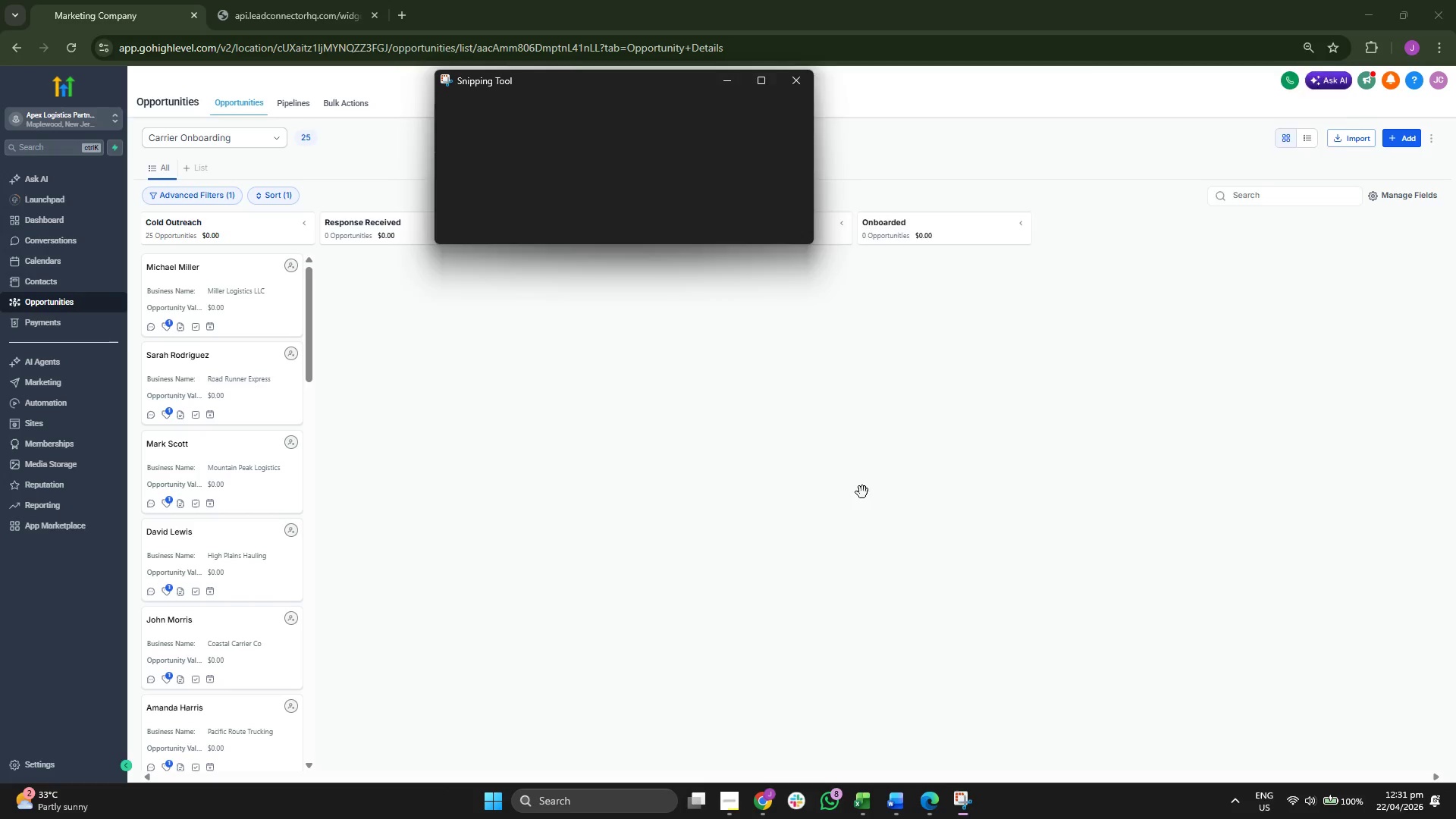 
left_click([768, 802])
 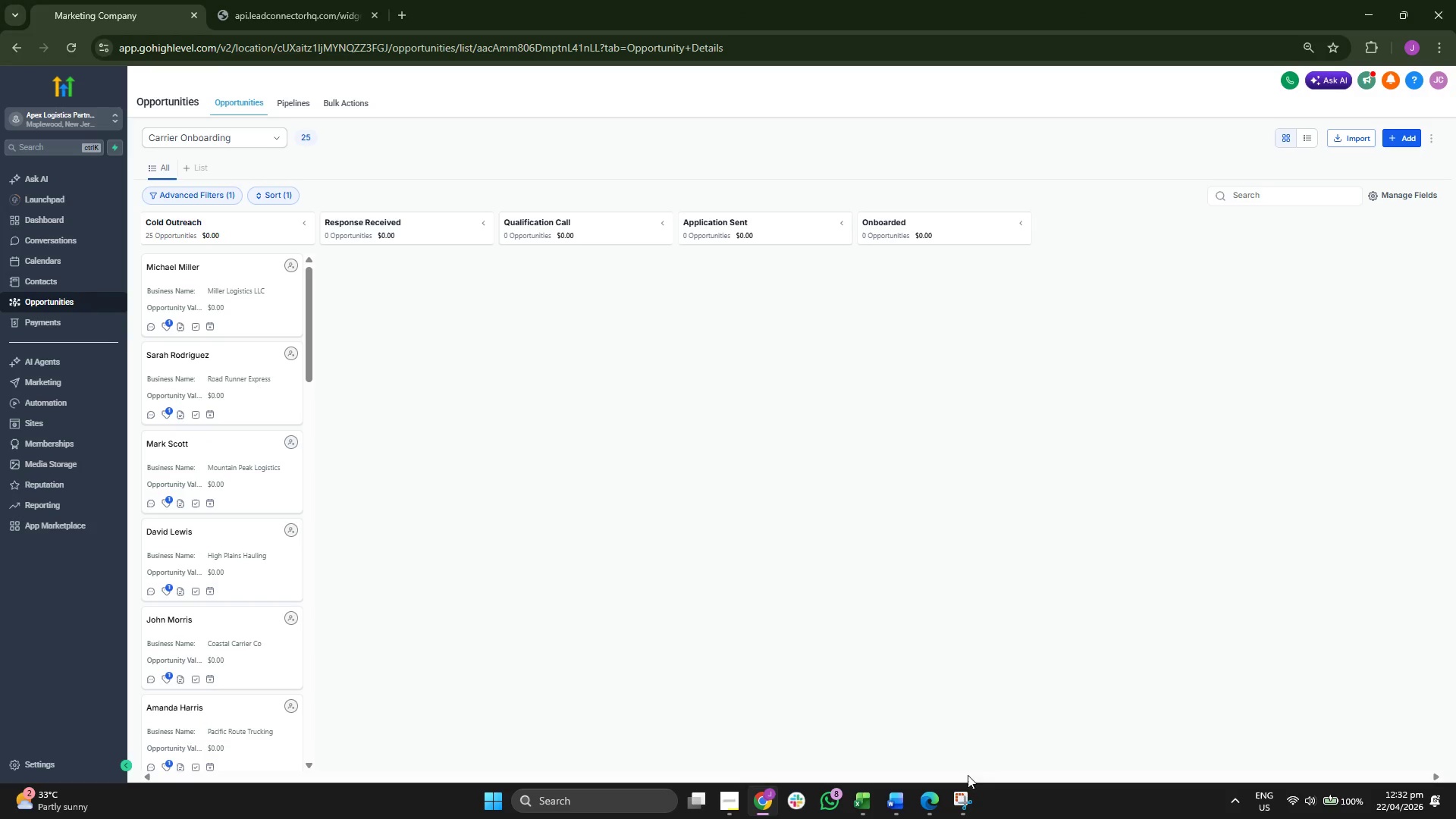 
left_click([963, 800])
 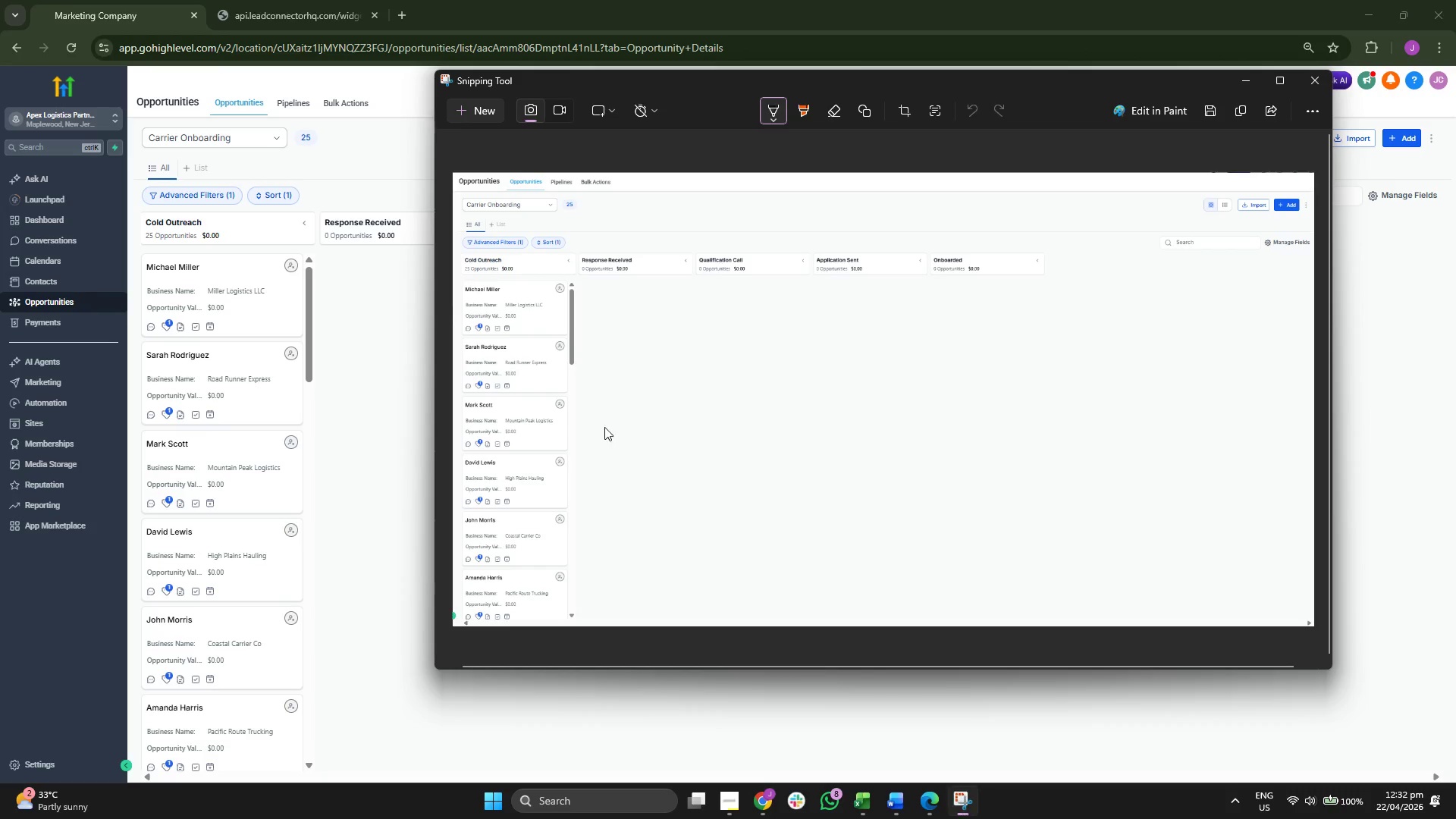 
right_click([601, 403])
 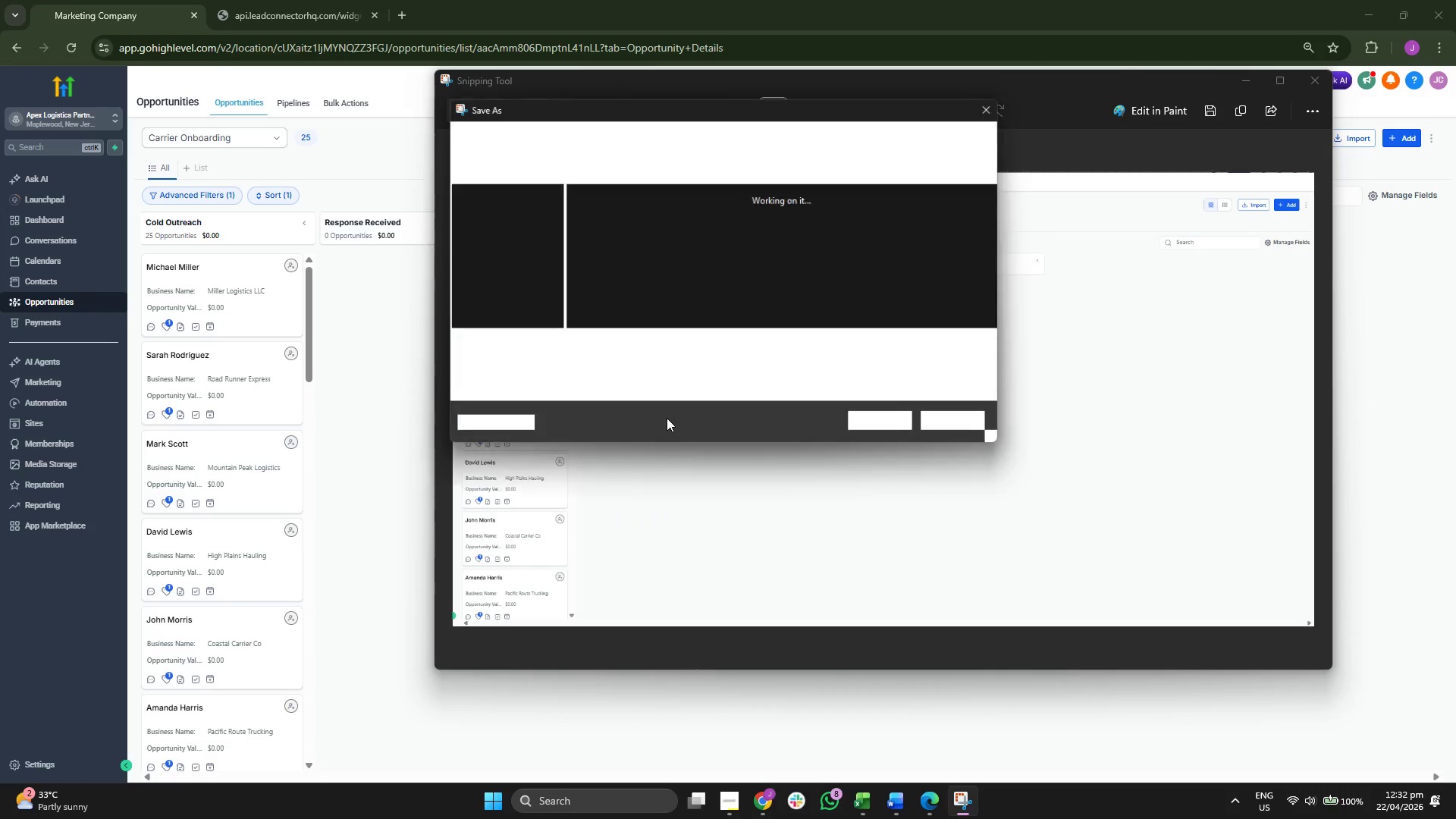 
left_click([704, 349])
 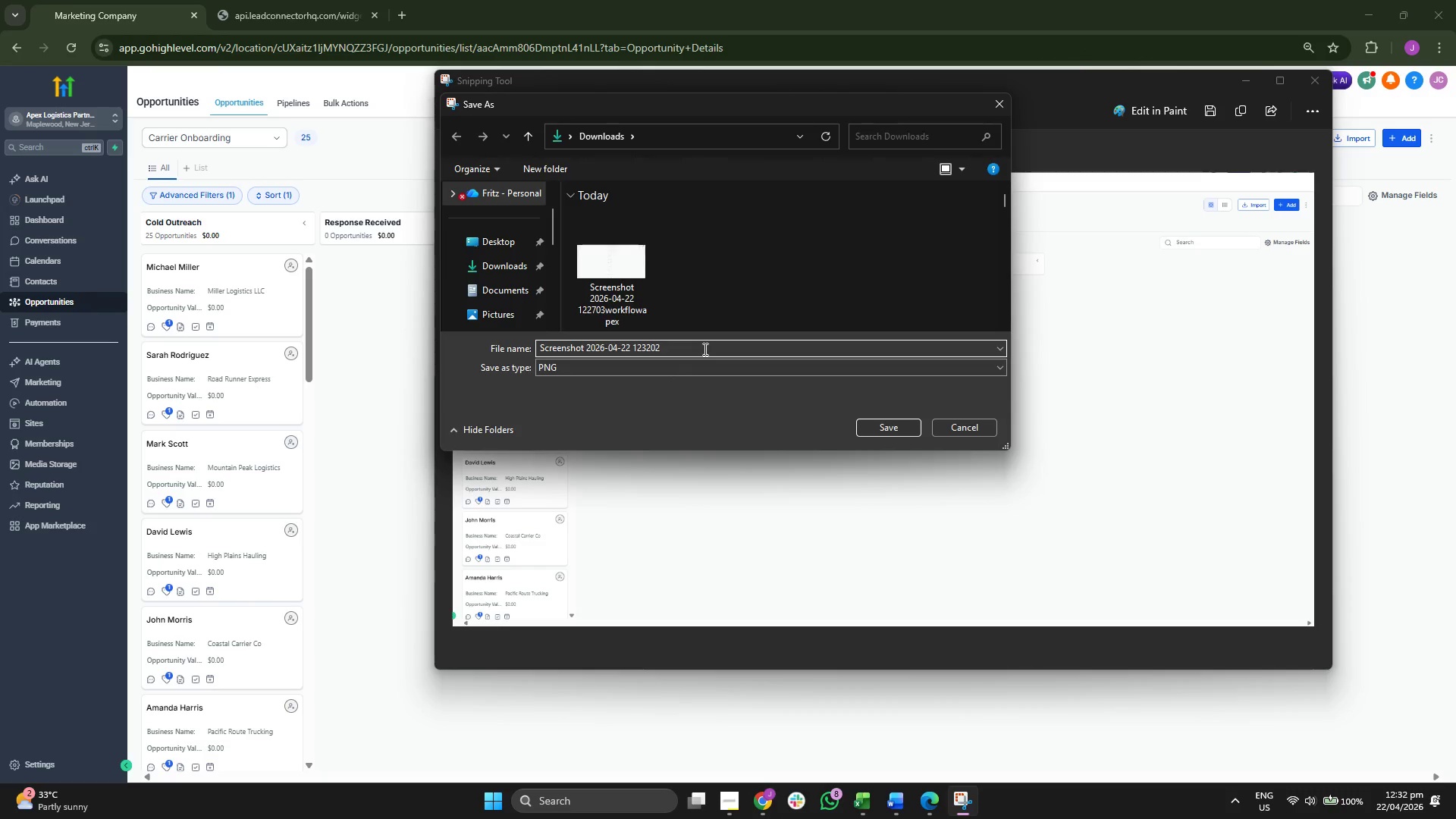 
type(pie)
key(Backspace)
type(pelivb)
key(Backspace)
key(Backspace)
type(nn)
key(Backspace)
type(rv)
key(Backspace)
key(Backspace)
type(bir)
key(Backspace)
key(Backspace)
key(Backspace)
type(view)
key(Backspace)
key(Backspace)
key(Backspace)
key(Backspace)
type(evieap)
key(Backspace)
key(Backspace)
type(waper)
key(Backspace)
type(x)
 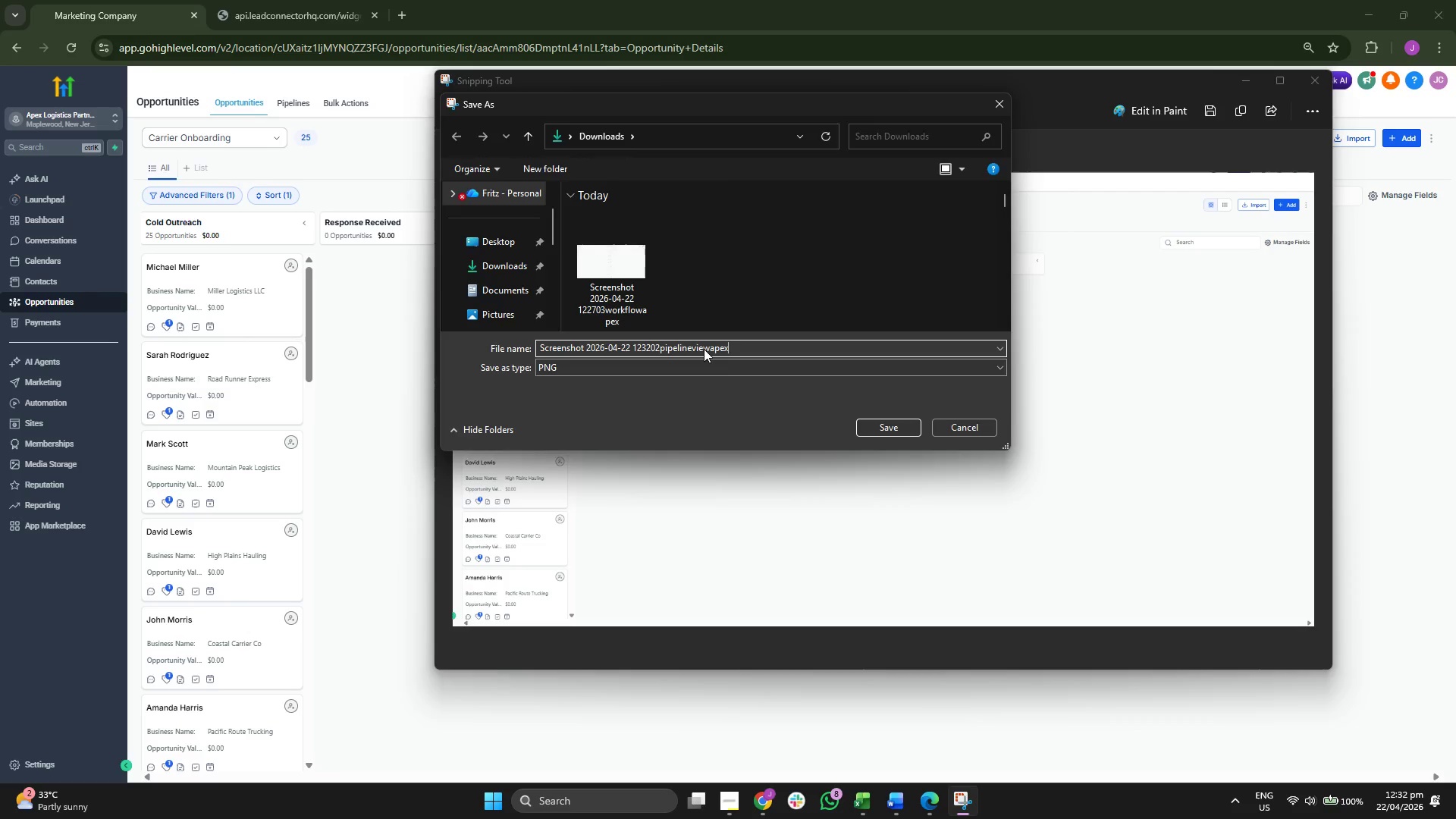 
key(Enter)
 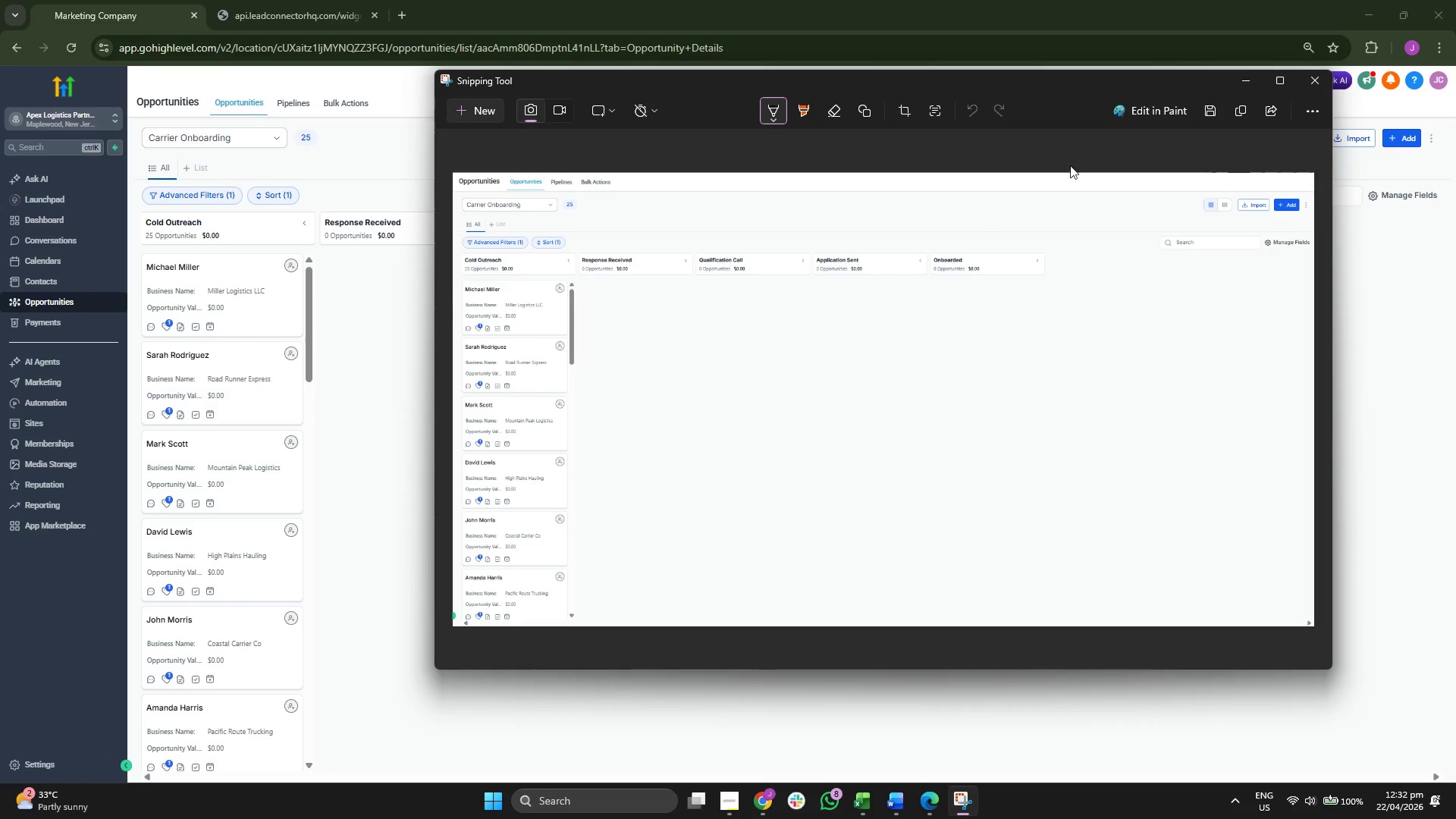 
left_click([1241, 81])